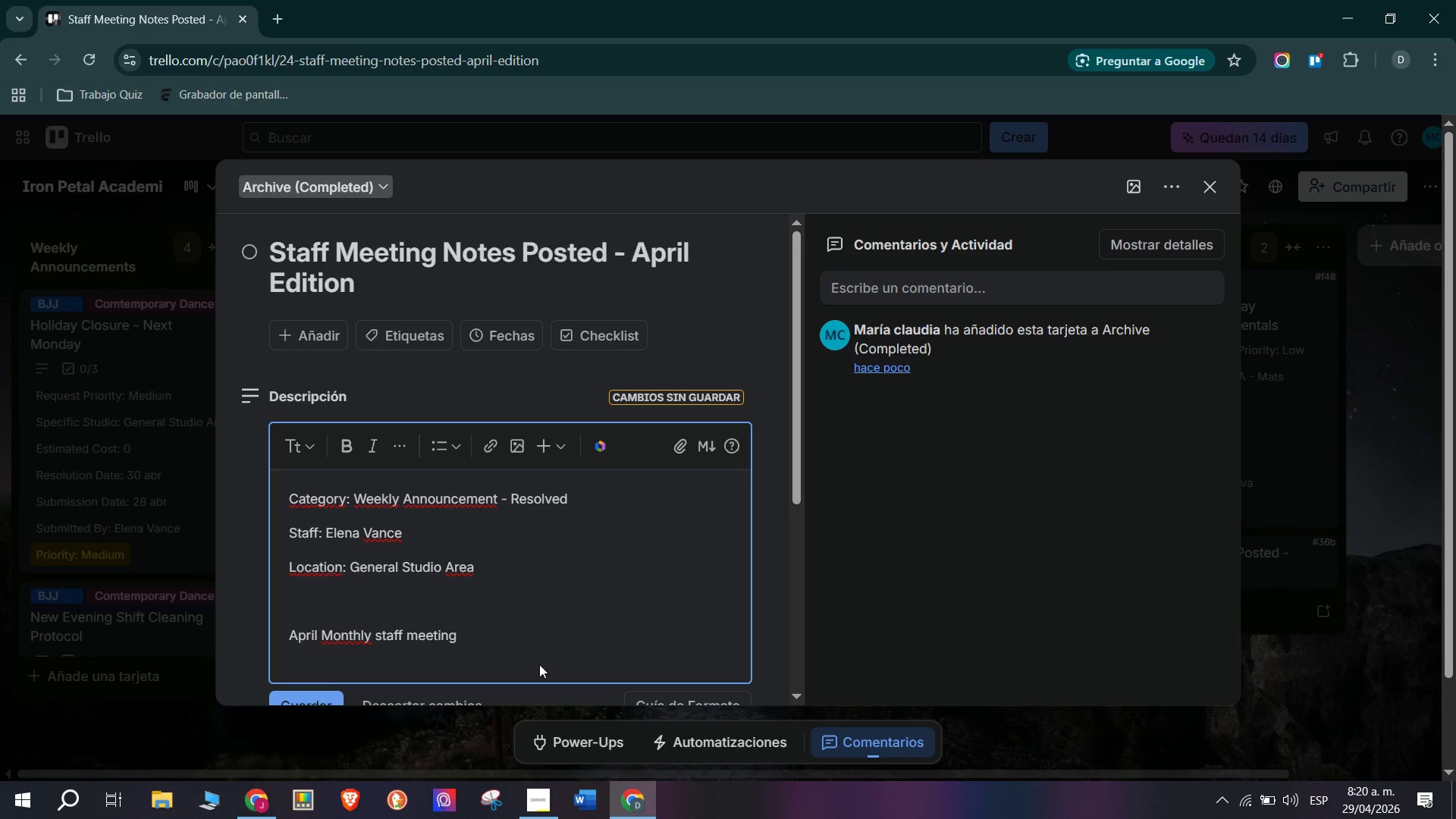 
wait(20.42)
 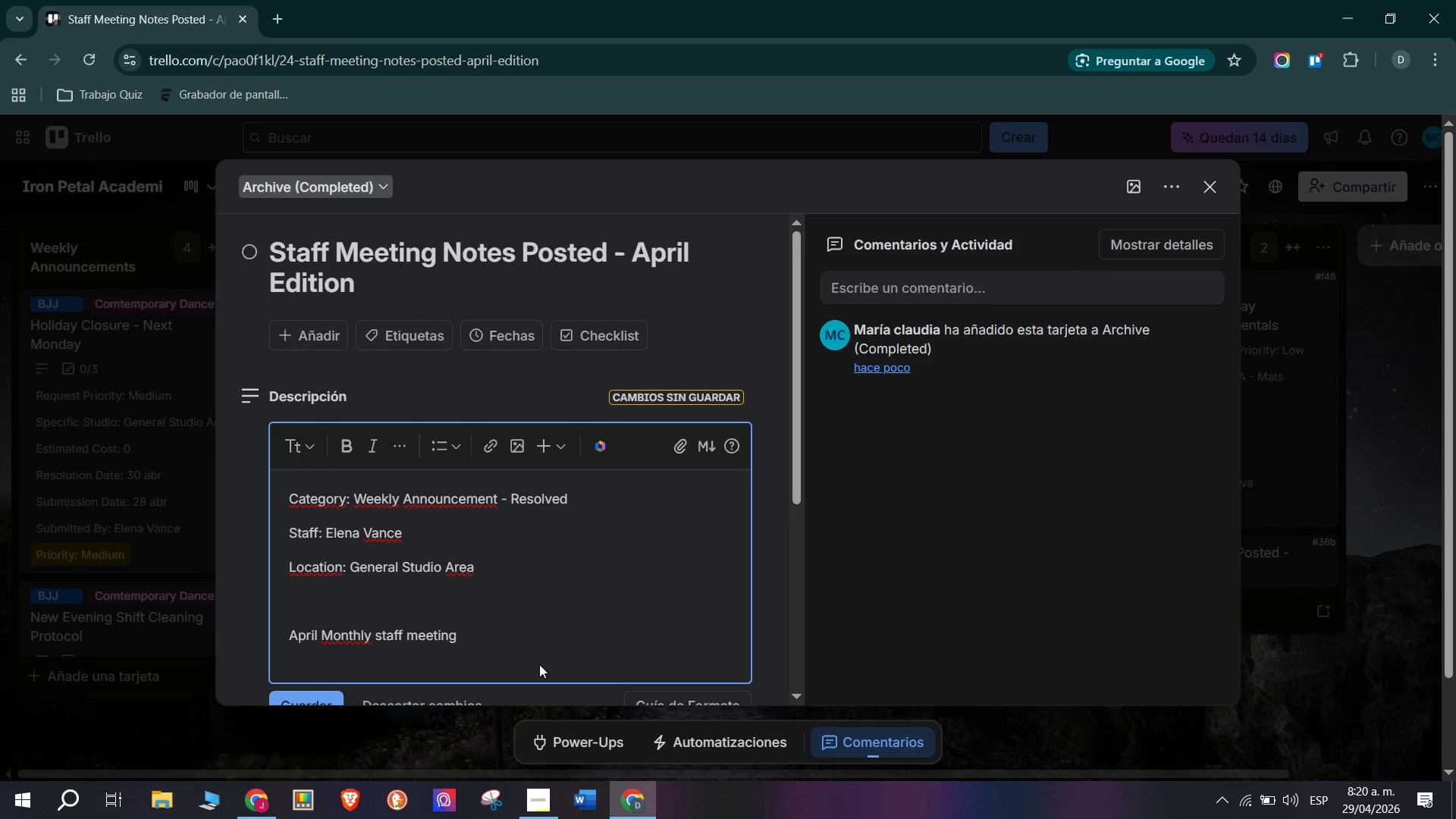 
type(held successfully-)
key(Backspace)
type(. Note )
key(Backspace)
type(s were )
 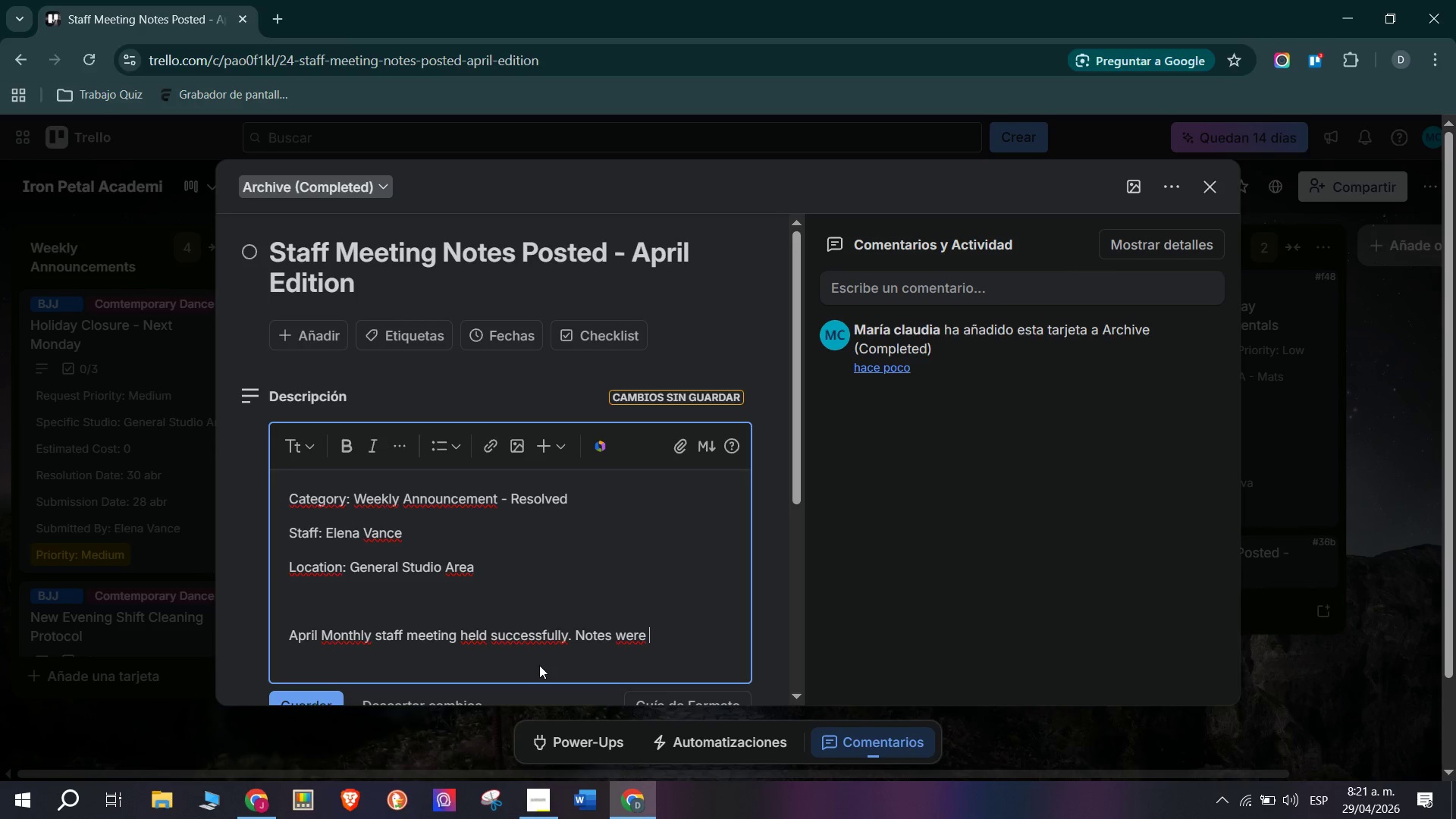 
wait(6.33)
 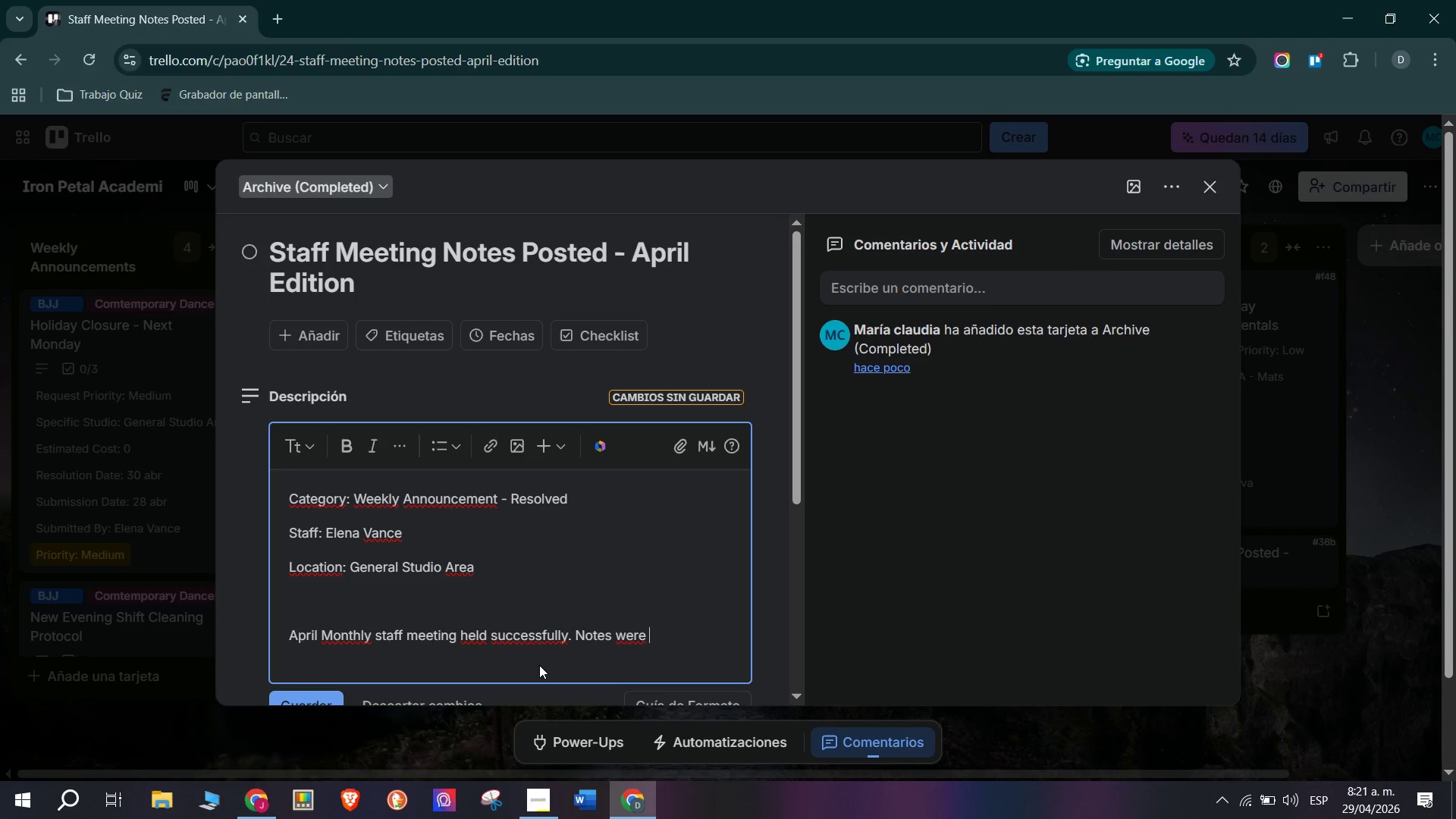 
type(posted y)
key(Backspace)
type(to the shared drive and pinned in the staff grop)
key(Backspace)
type(up chat. All action iy)
key(Backspace)
type(tems assigned to respective owners.)
 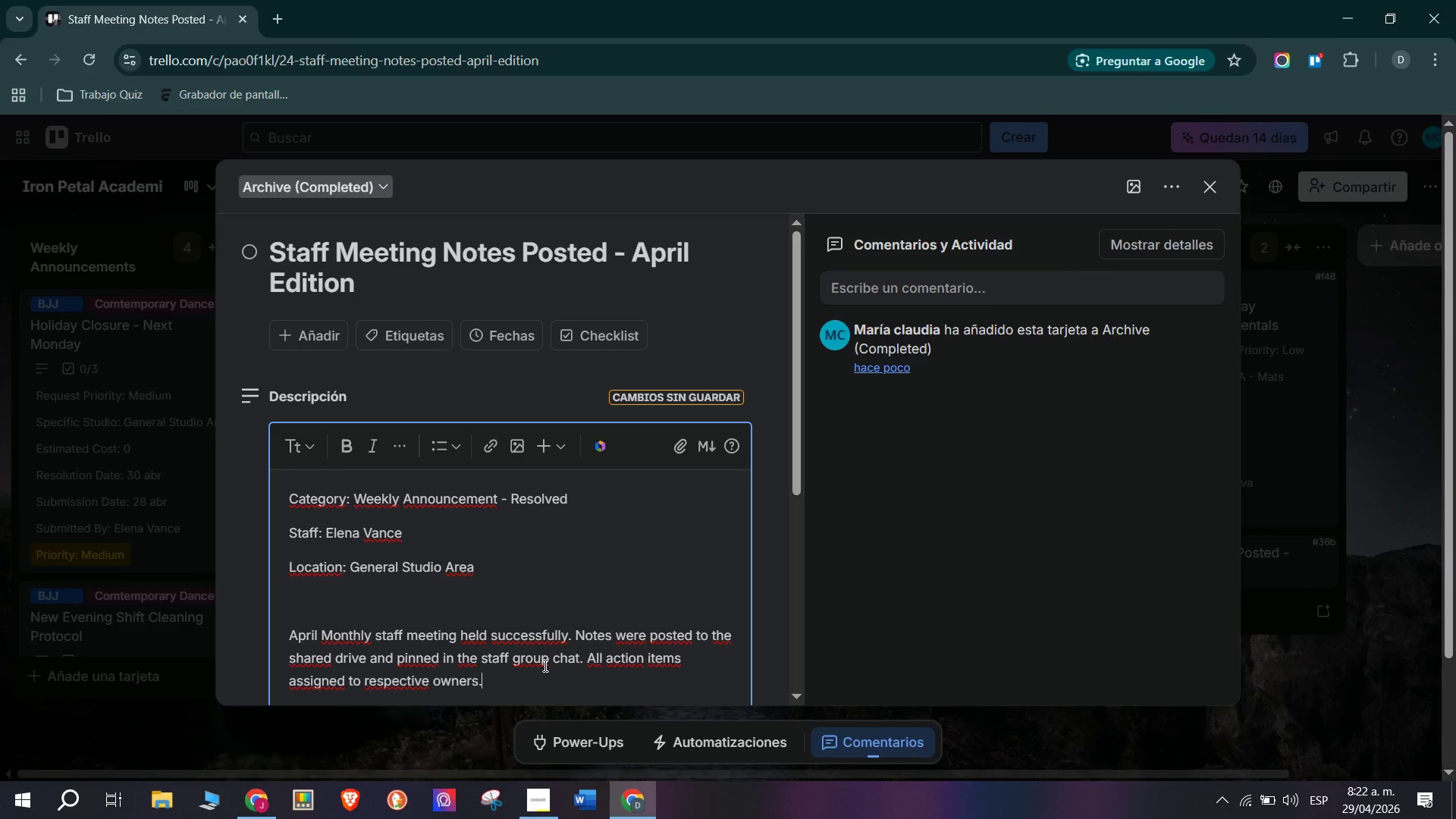 
key(Enter)
 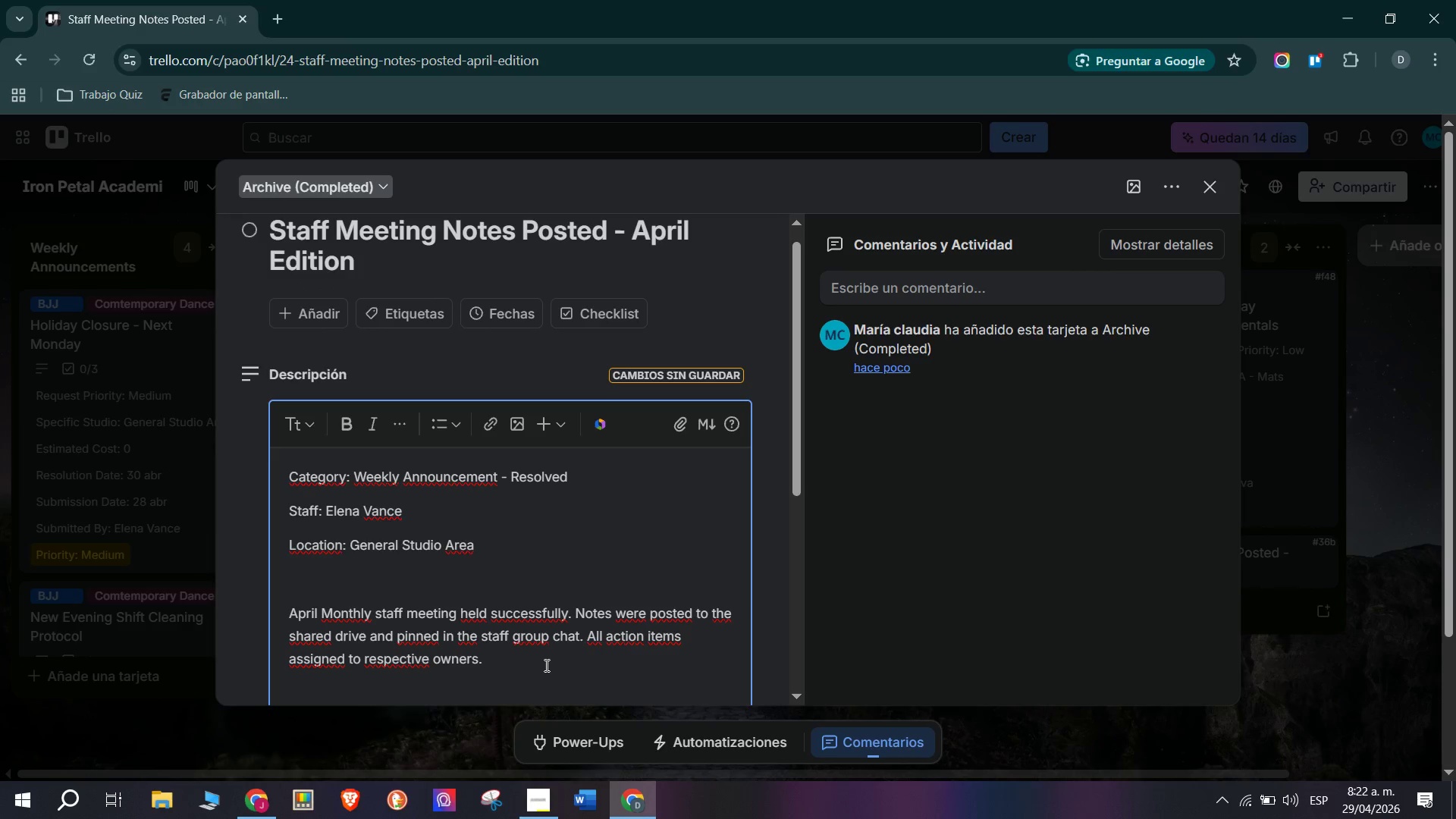 
scroll: coordinate [545, 665], scroll_direction: down, amount: 7.0
 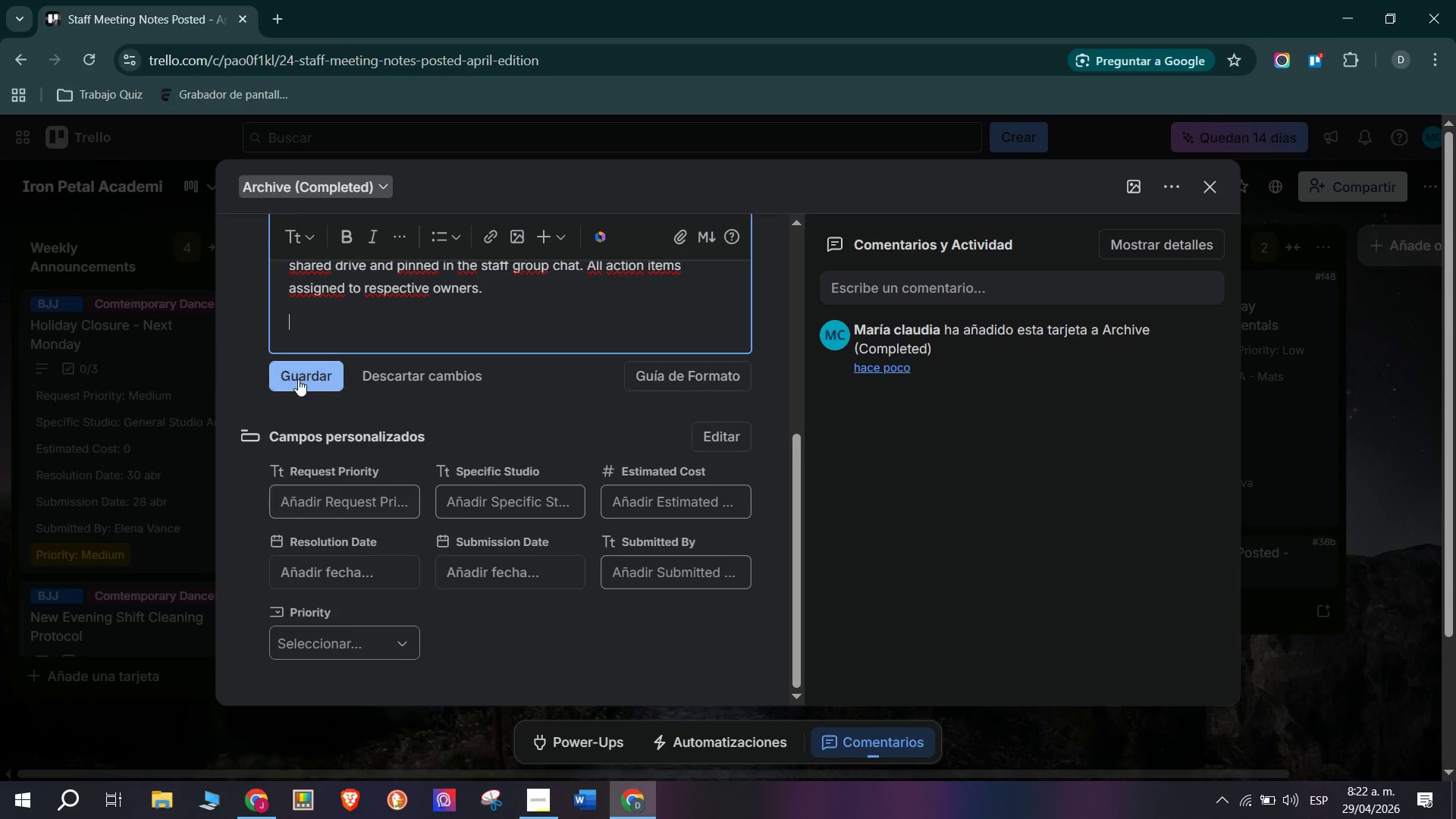 
left_click([298, 379])
 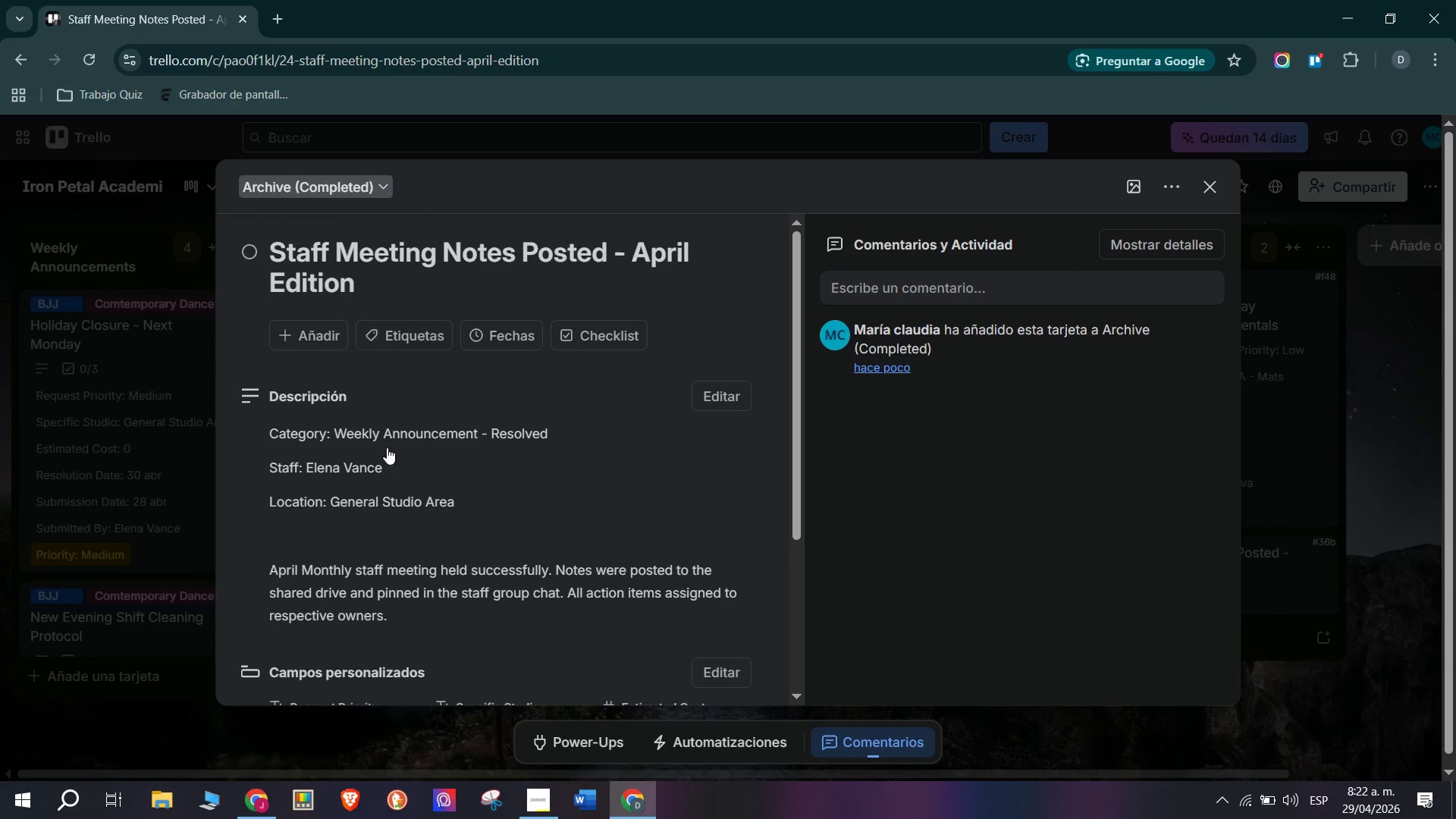 
scroll: coordinate [408, 496], scroll_direction: down, amount: 3.0
 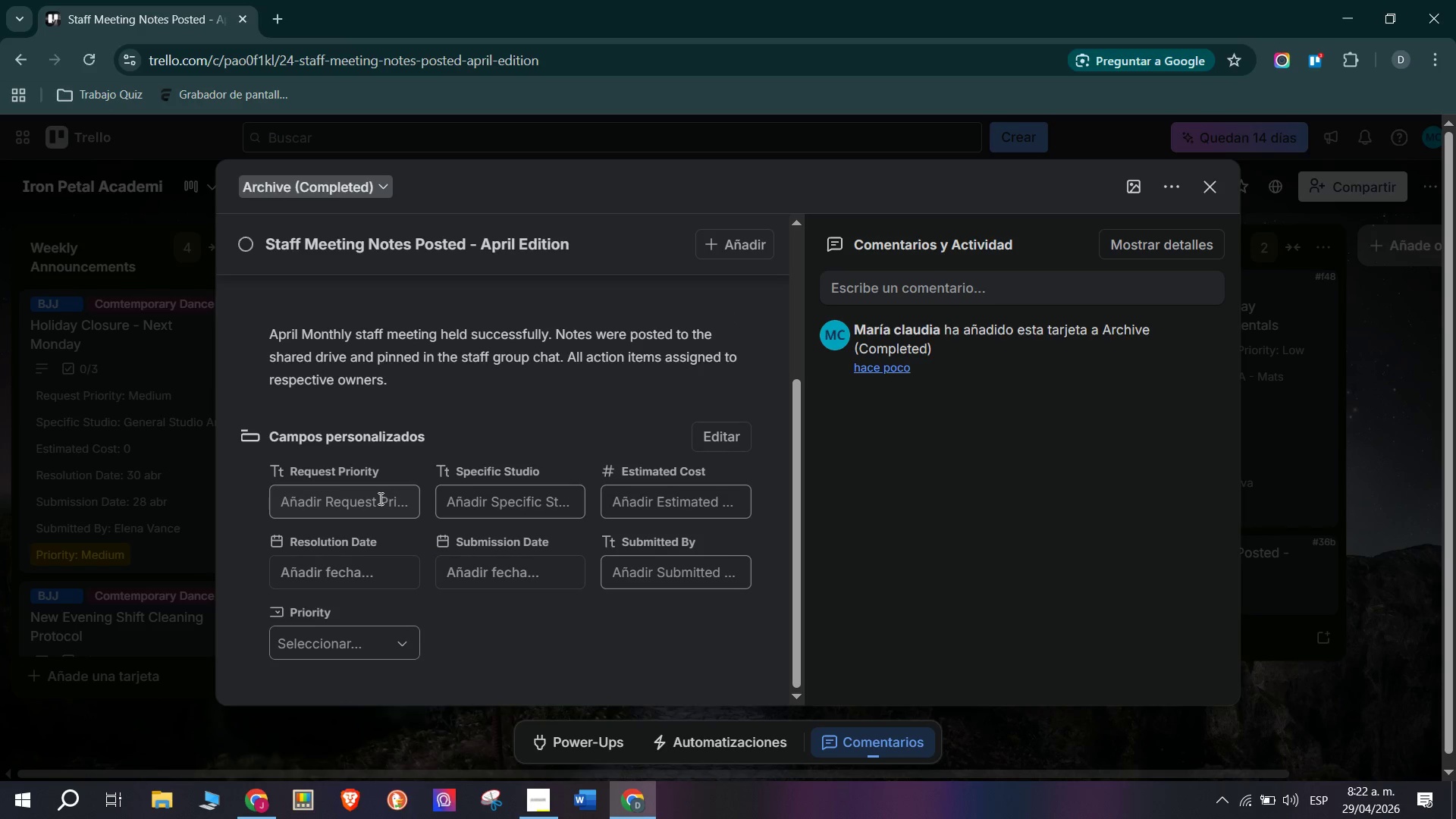 
left_click([379, 498])
 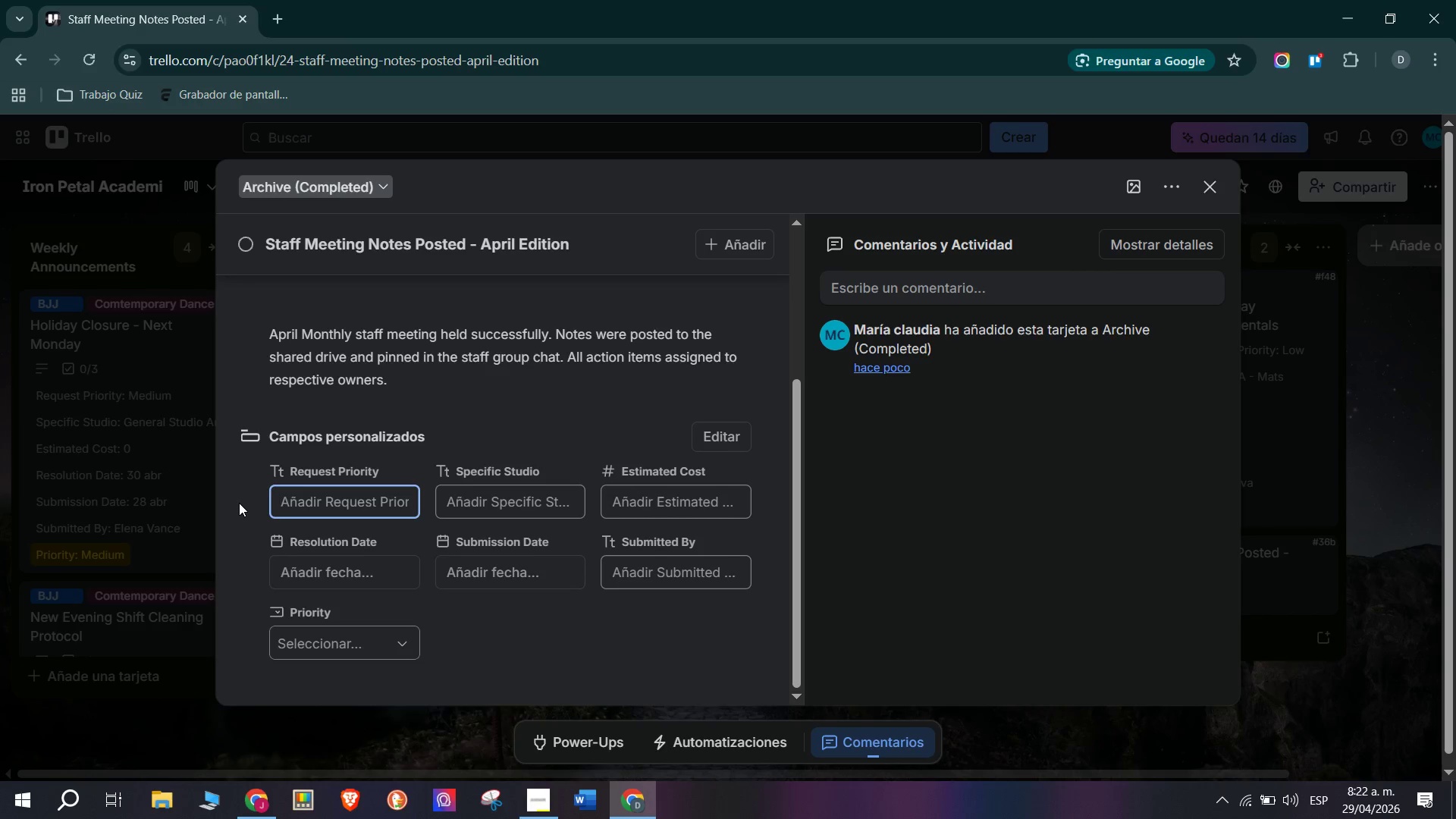 
wait(5.03)
 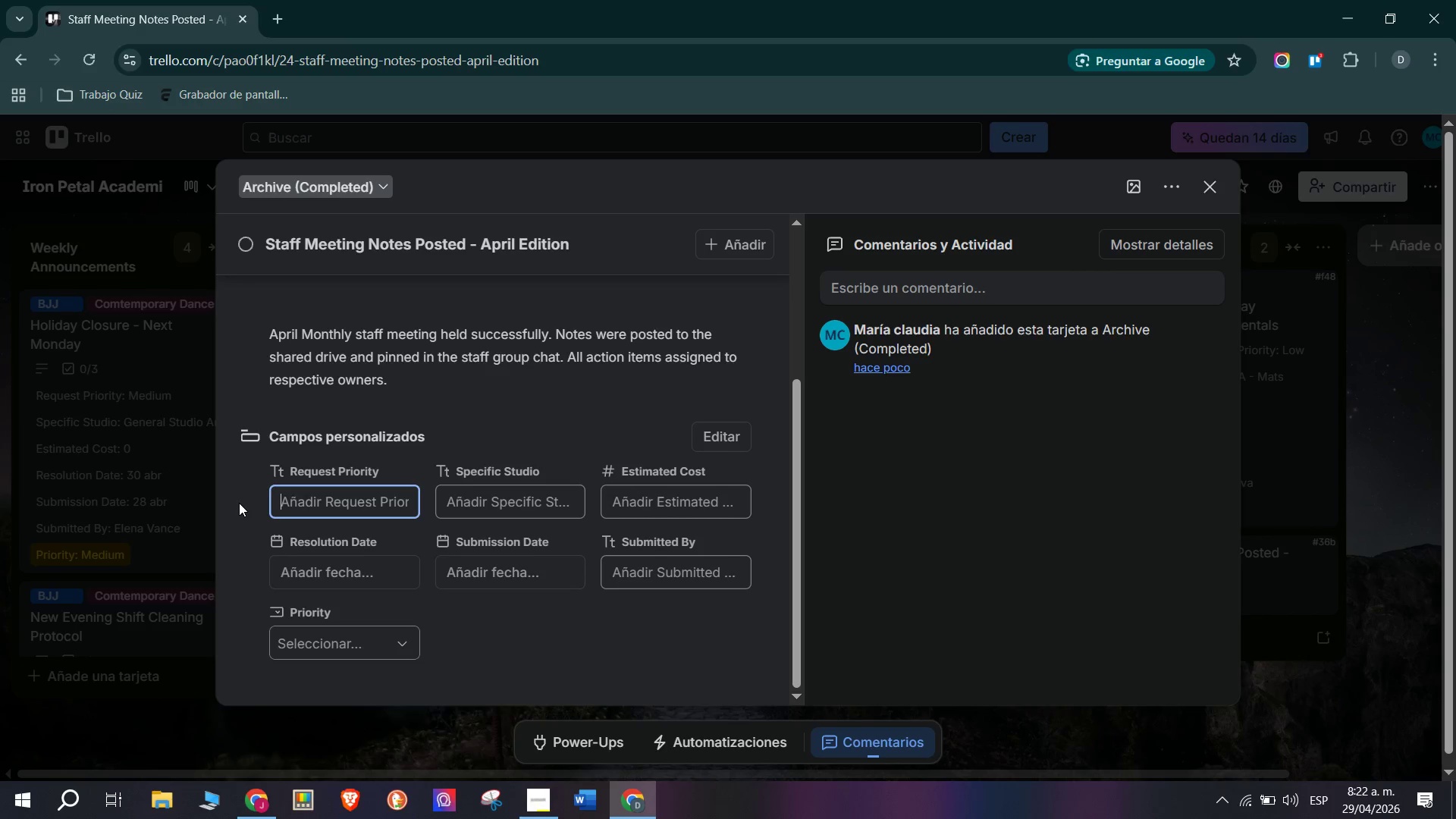 
type(Low)
key(Tab)
type(General Studio Area)
key(Tab)
type(00)
key(Tab)
 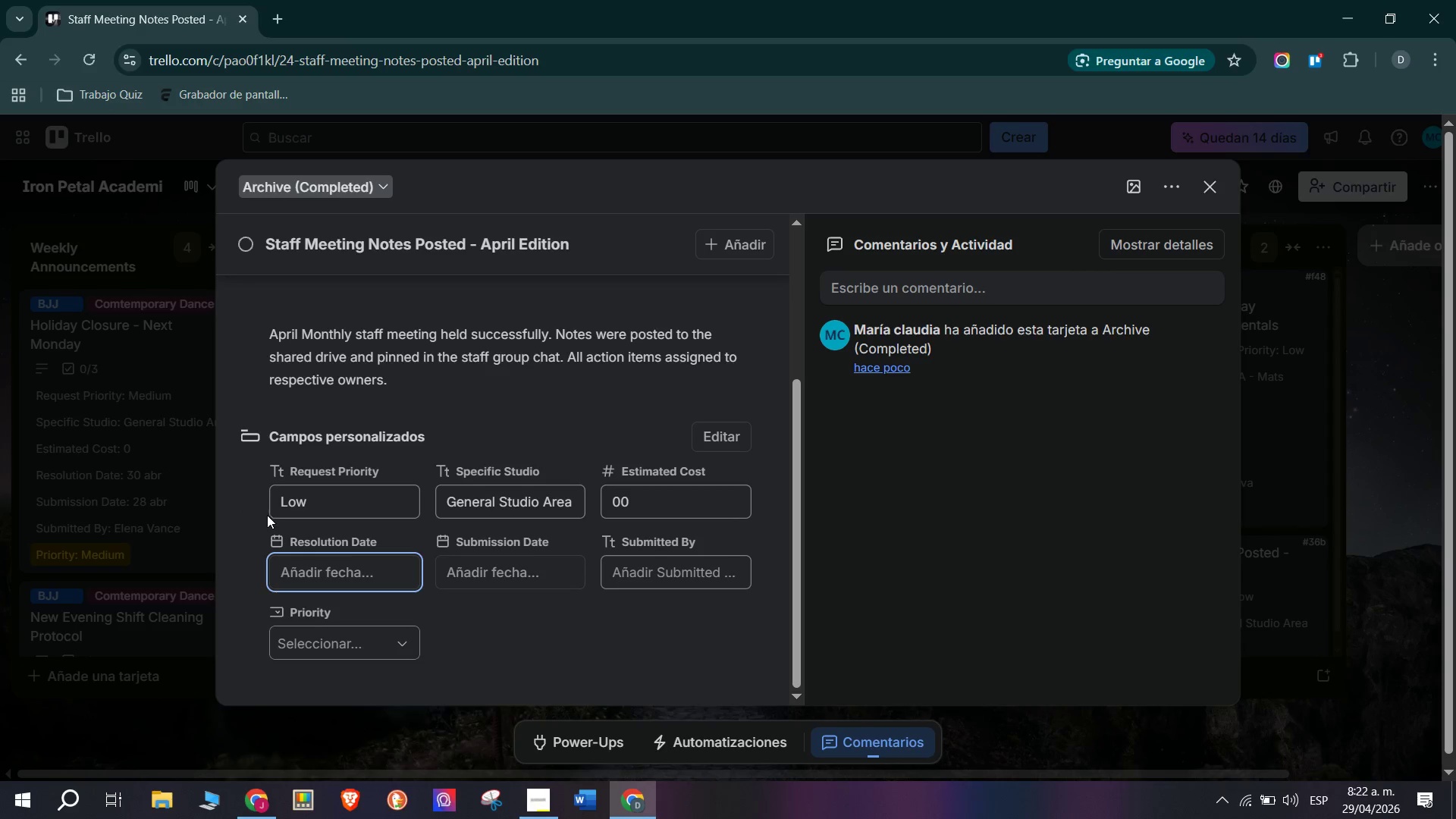 
left_click([353, 566])
 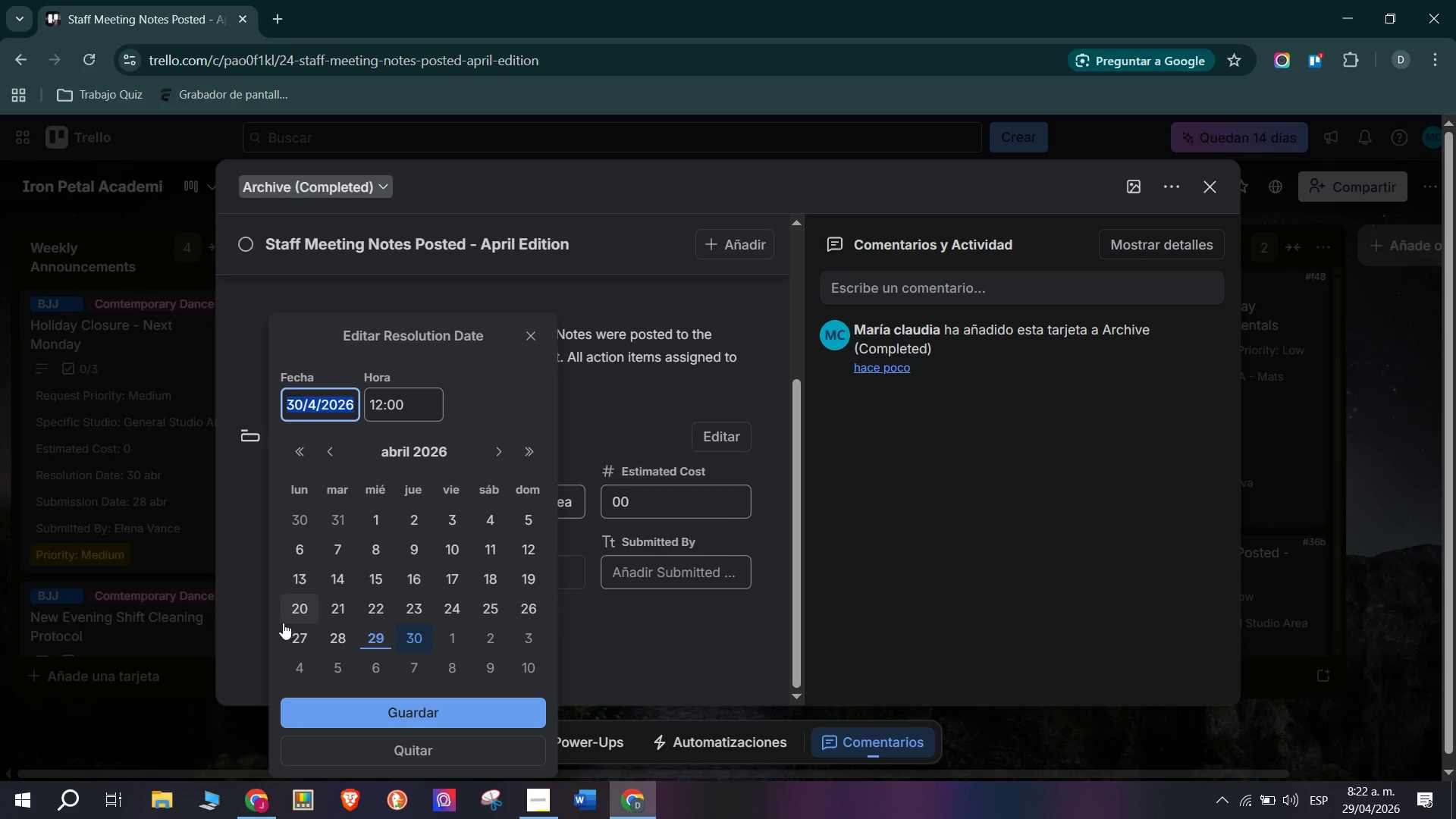 
left_click([409, 611])
 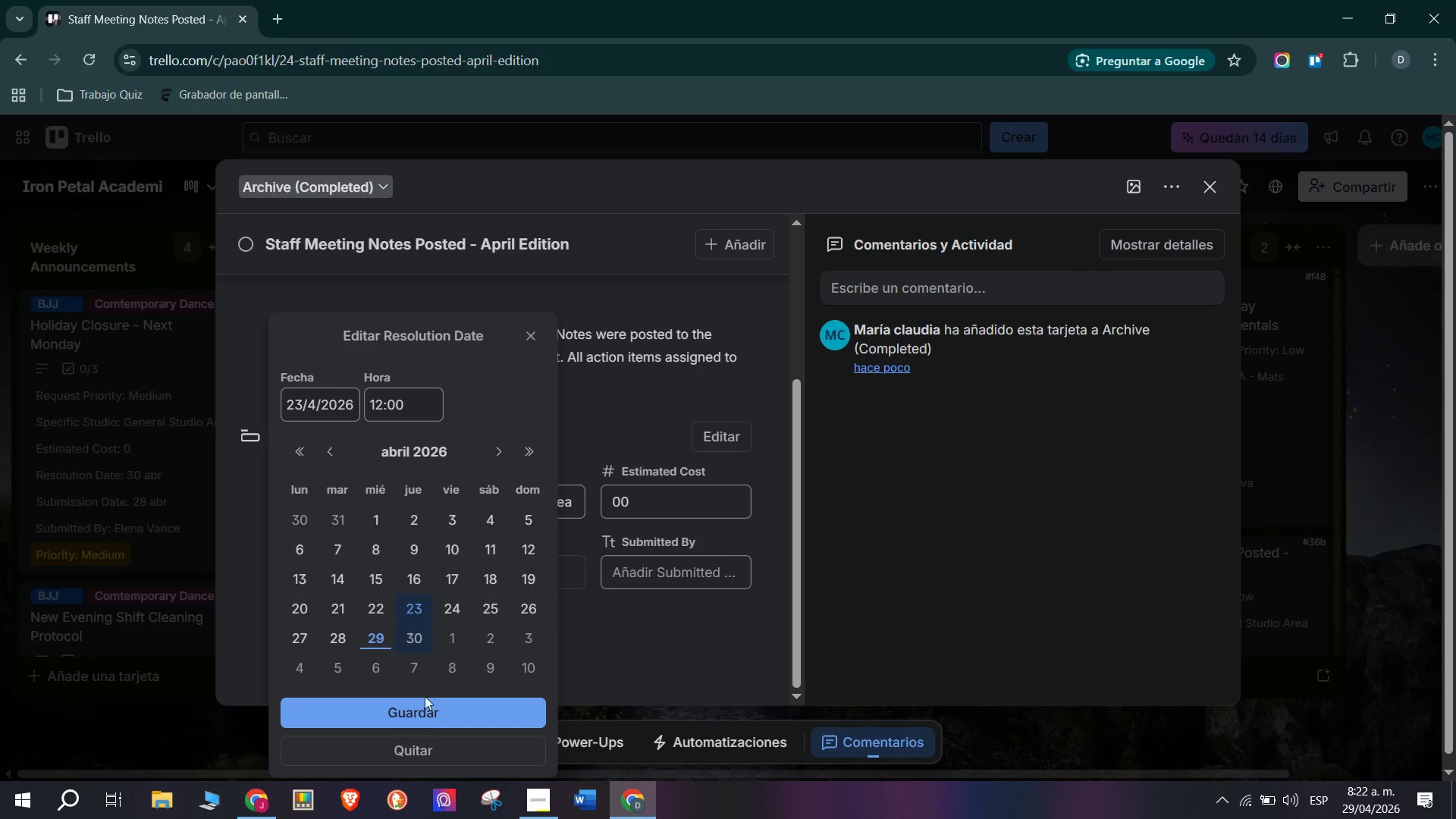 
left_click([441, 714])
 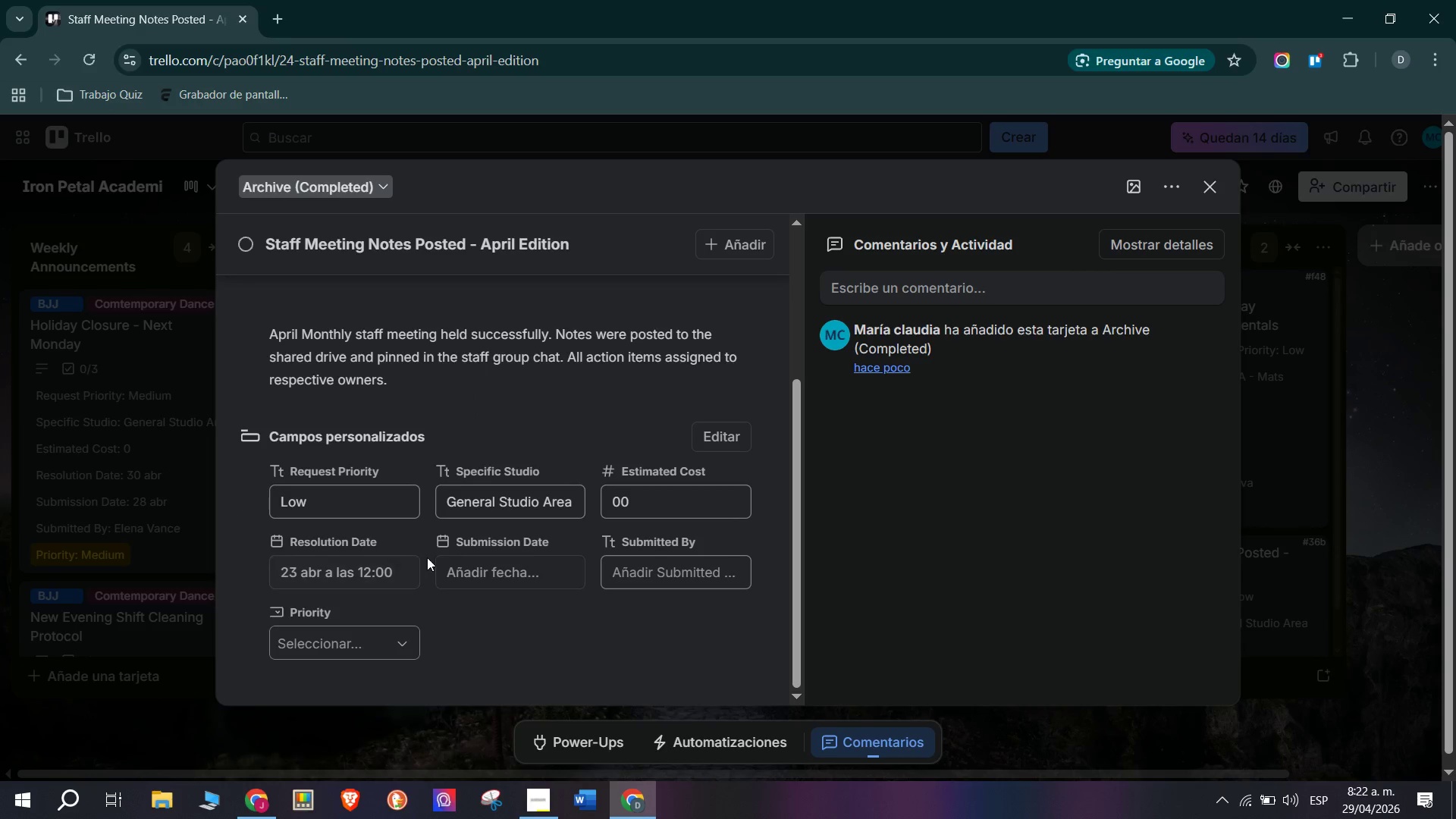 
left_click([507, 575])
 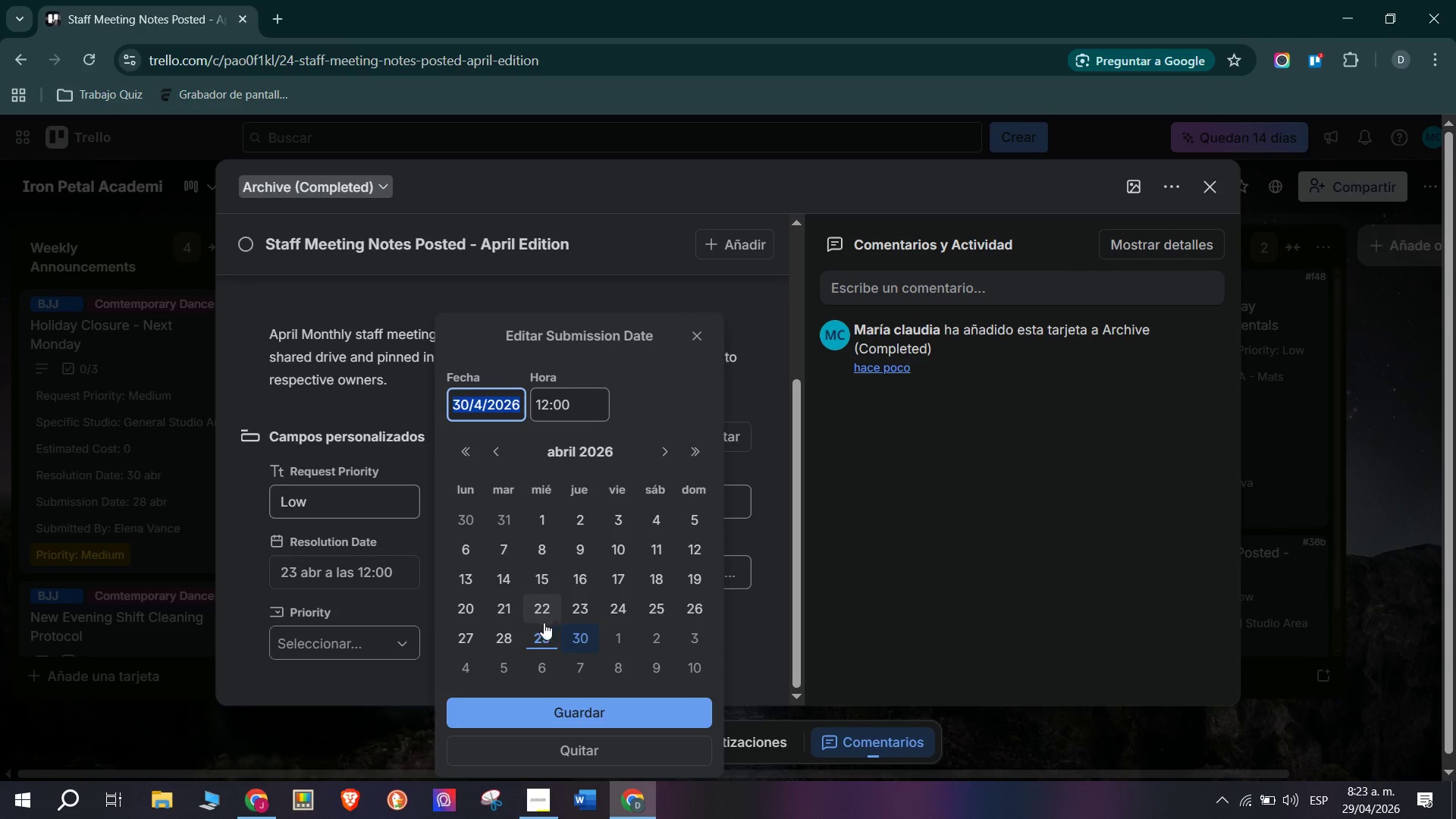 
wait(15.48)
 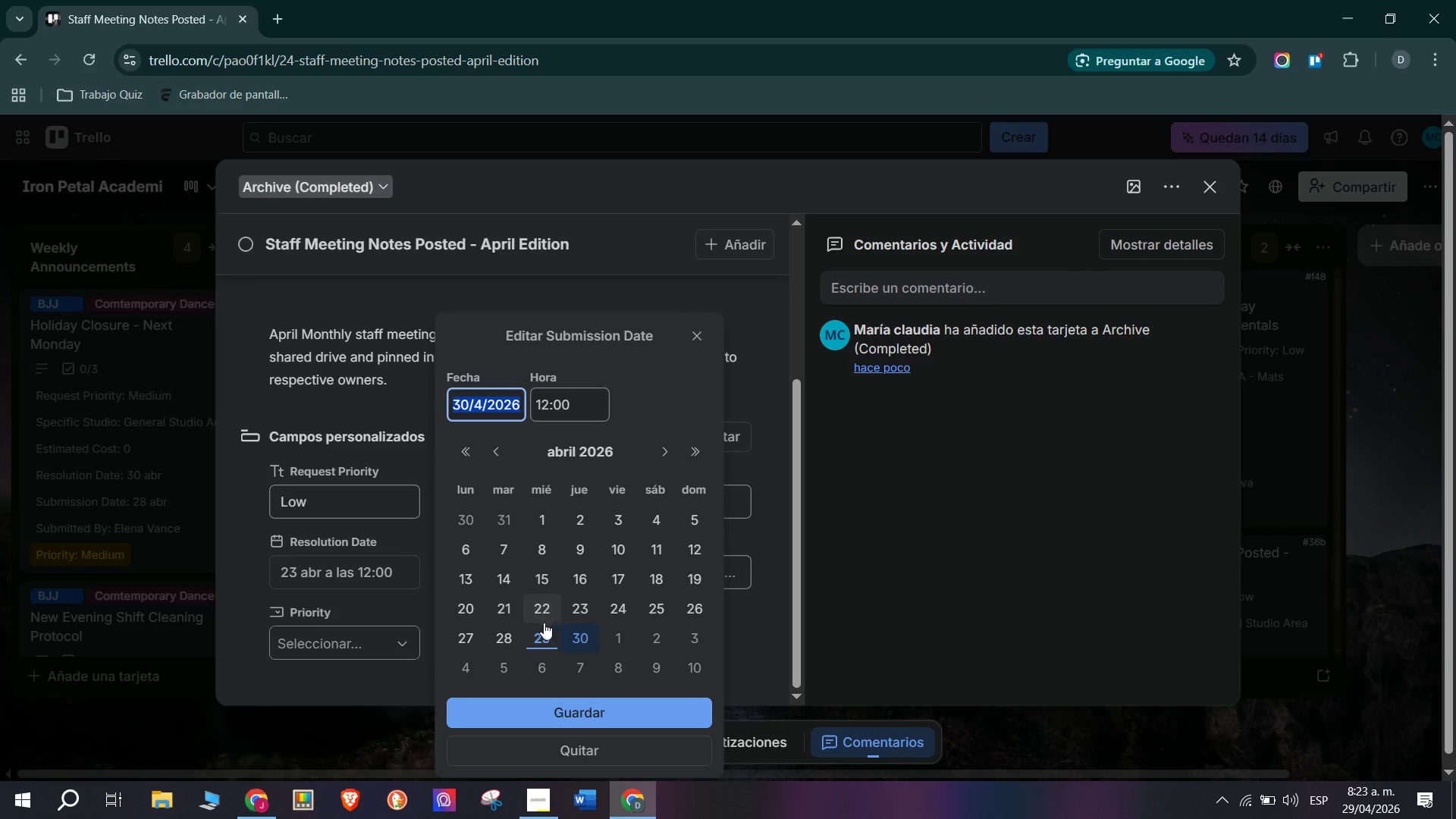 
left_click([545, 704])
 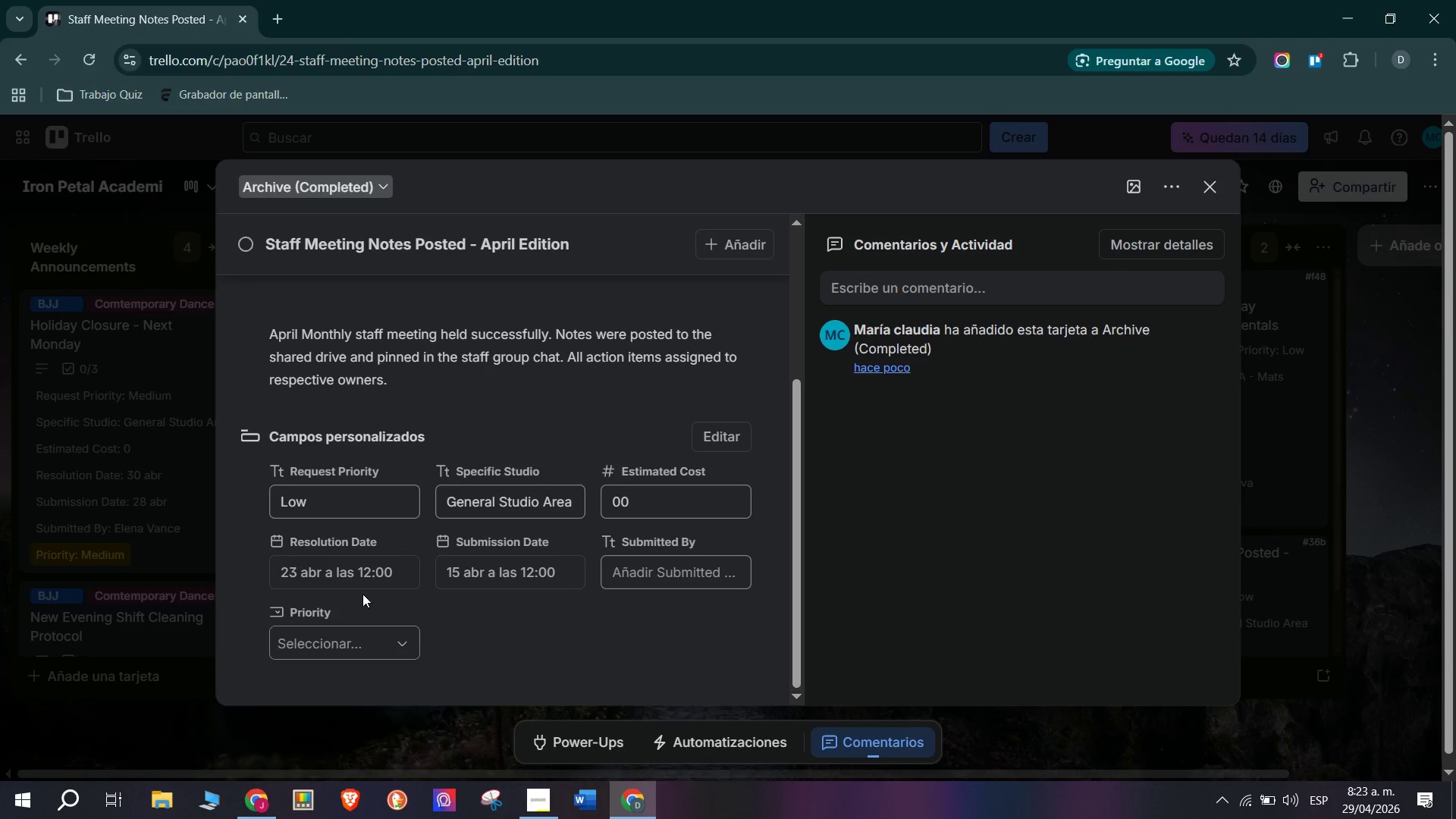 
mouse_move([377, 589])
 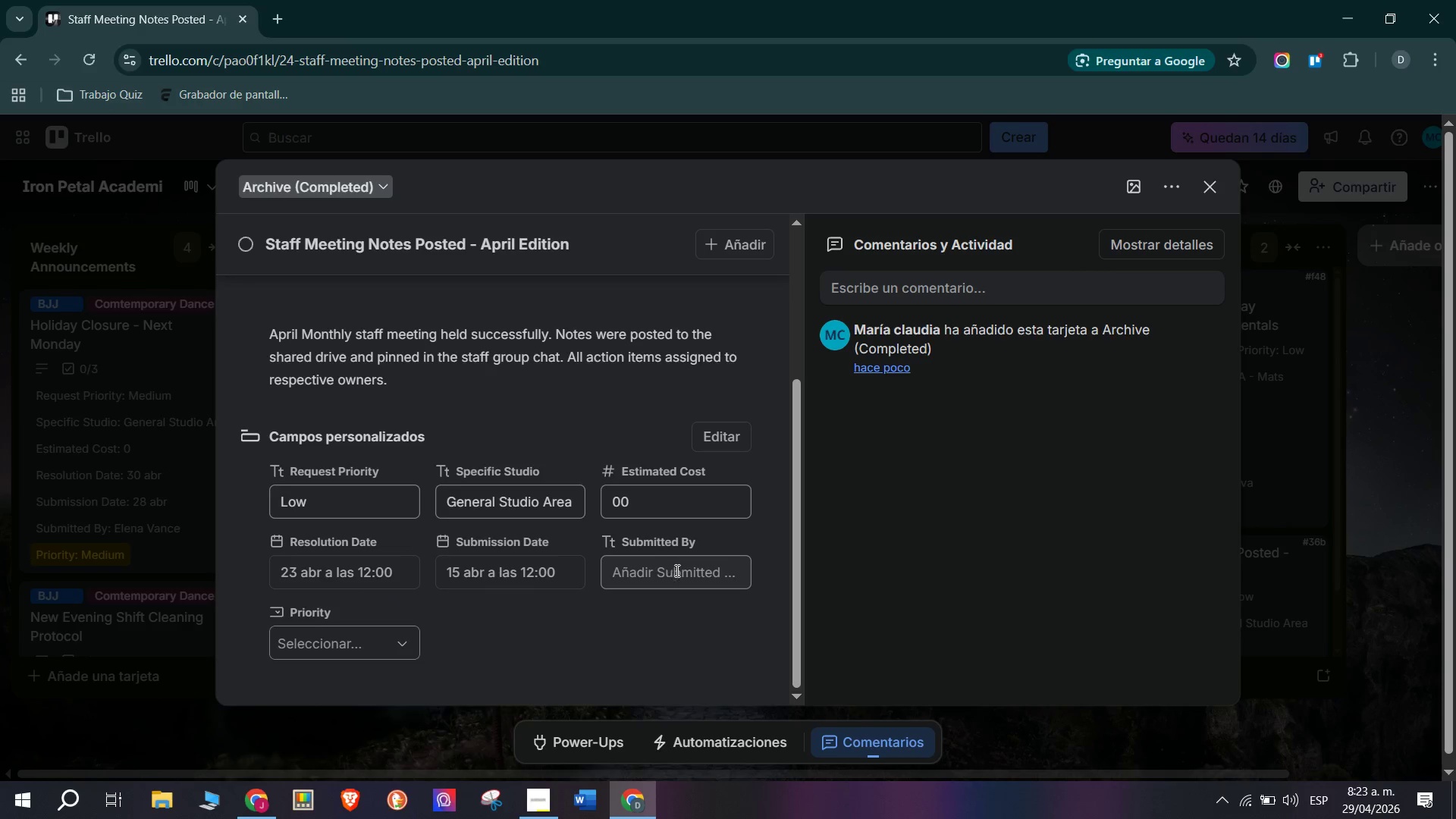 
left_click([676, 571])
 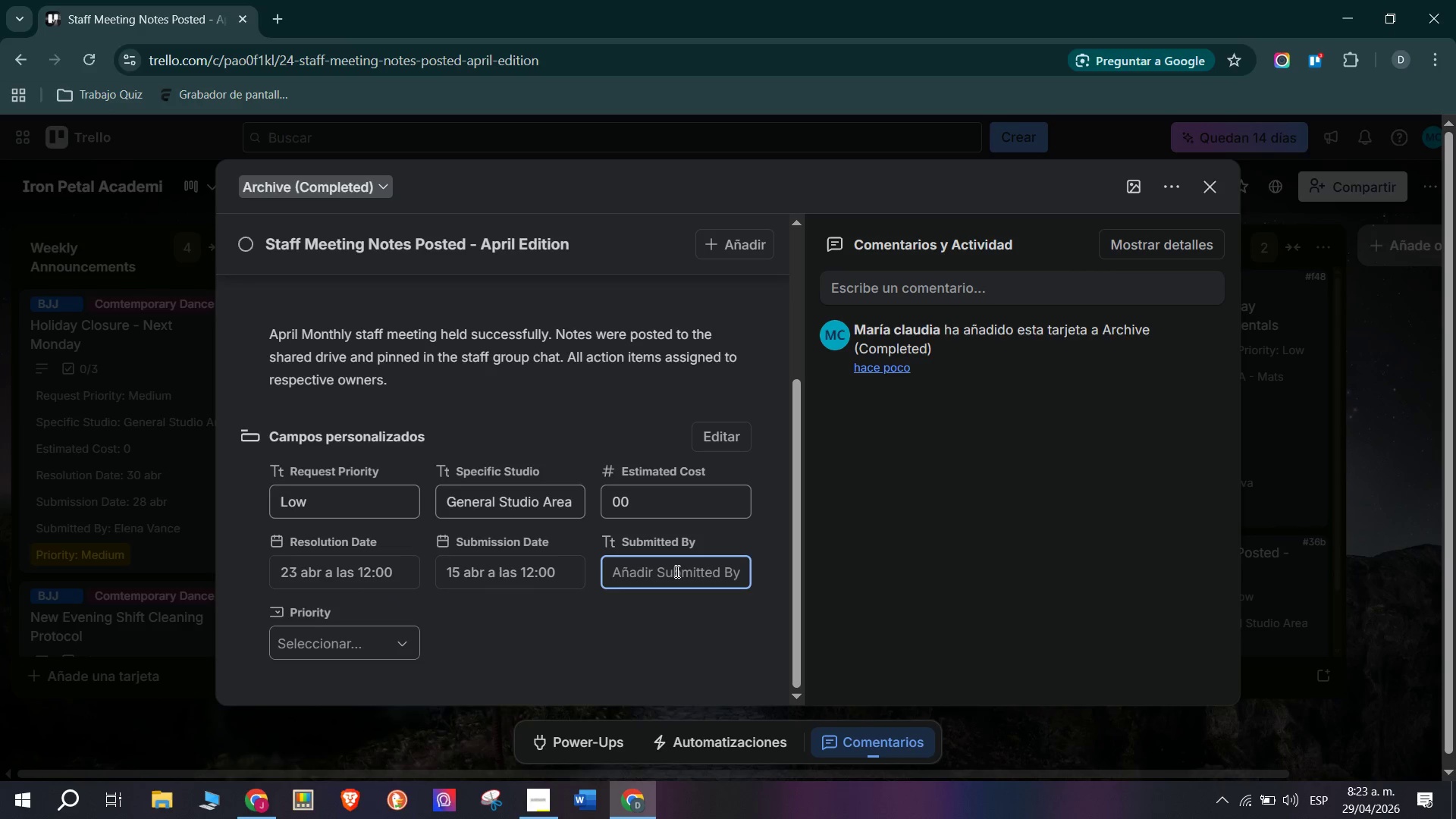 
type(Elena Vance)
 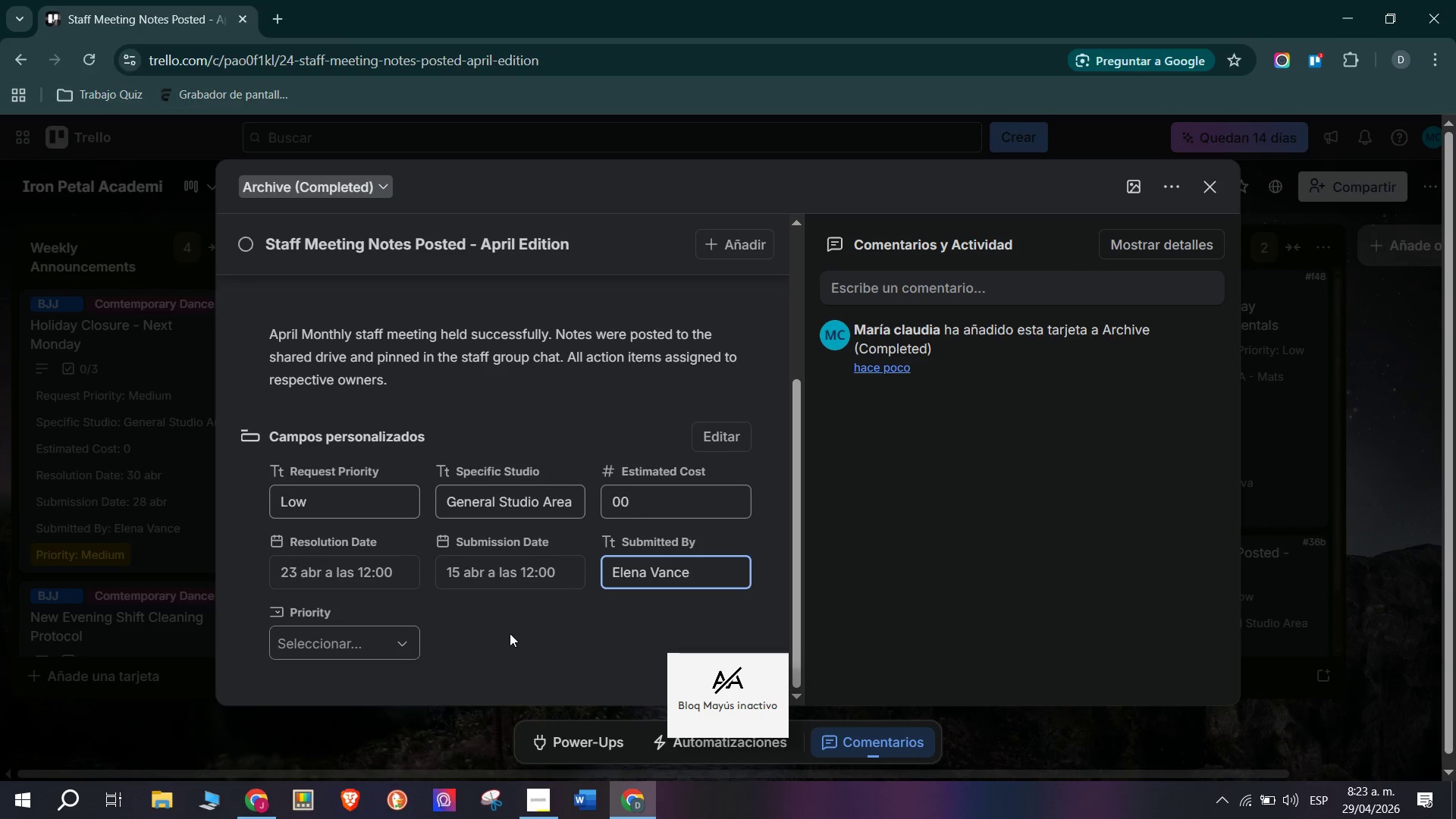 
mouse_move([396, 643])
 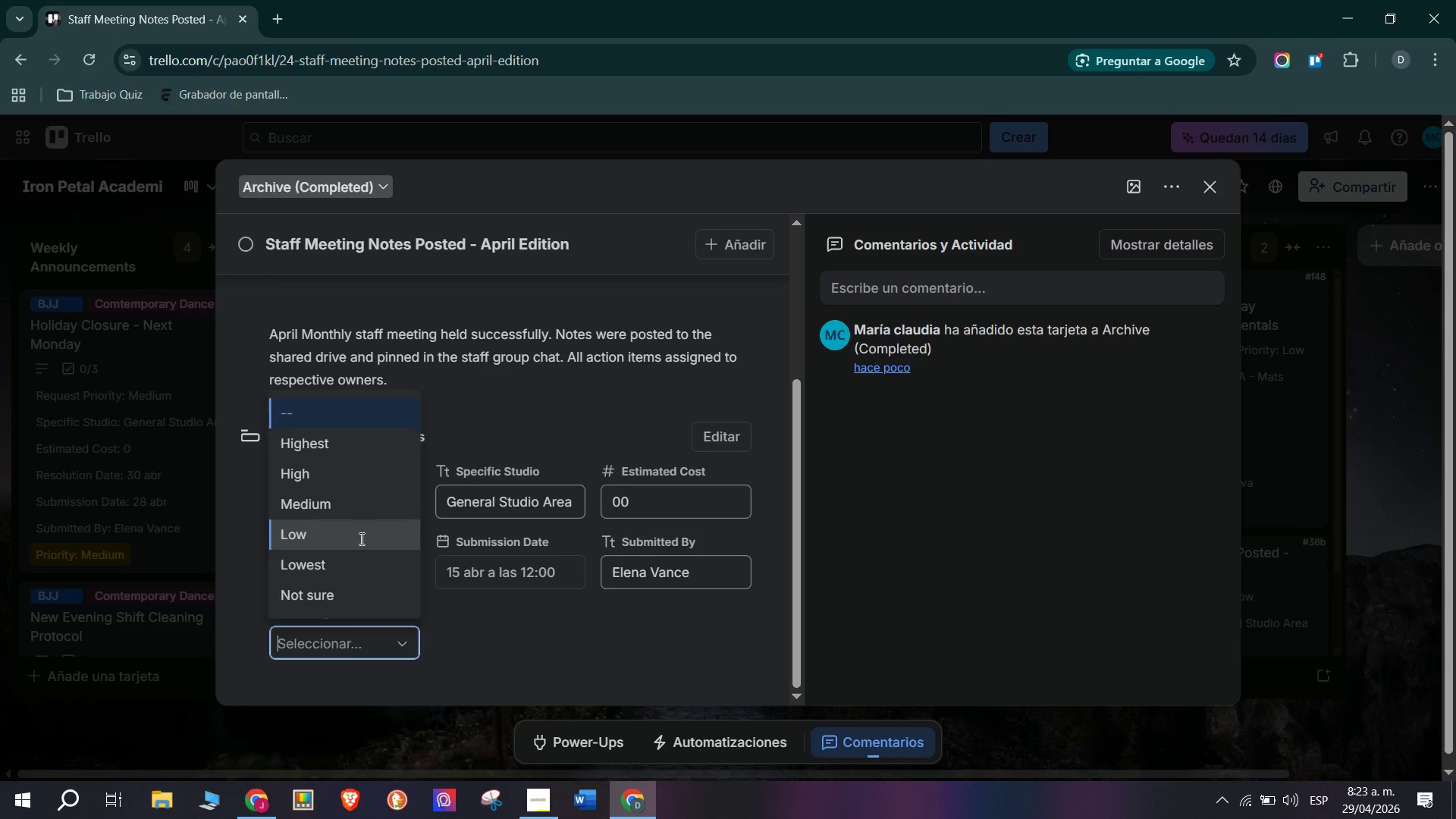 
double_click([564, 661])
 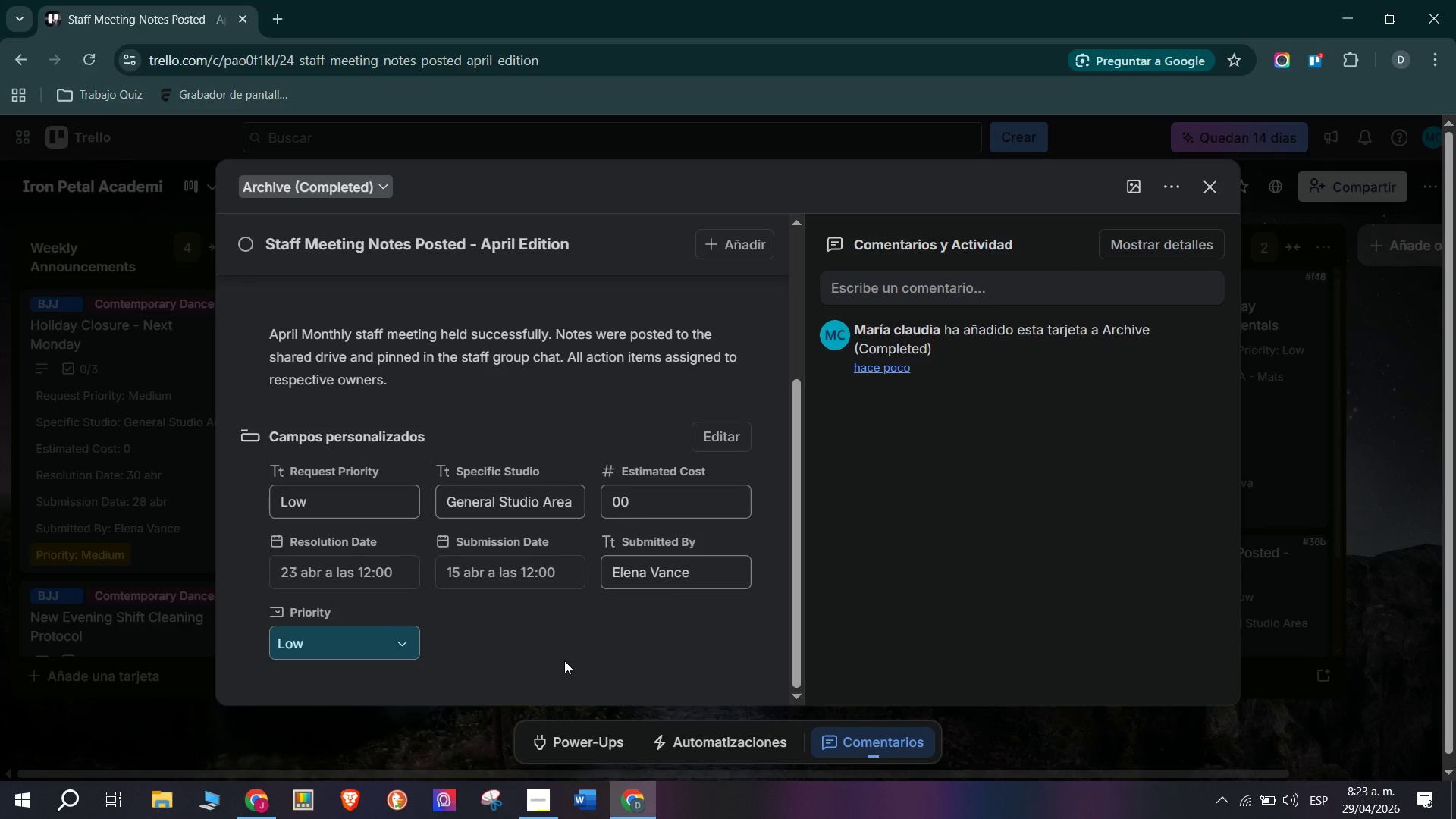 
scroll: coordinate [466, 491], scroll_direction: up, amount: 1.0
 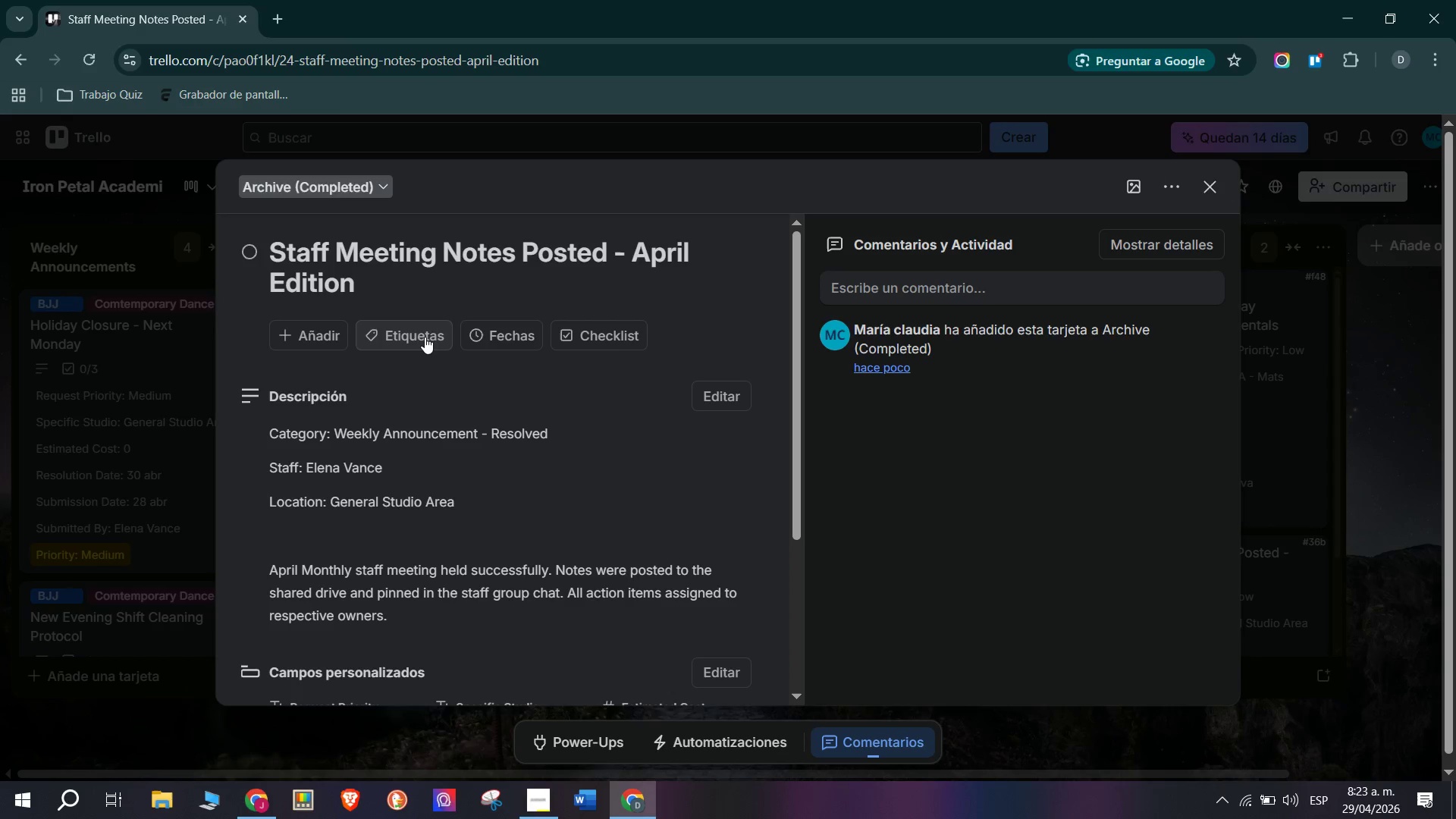 
left_click([424, 337])
 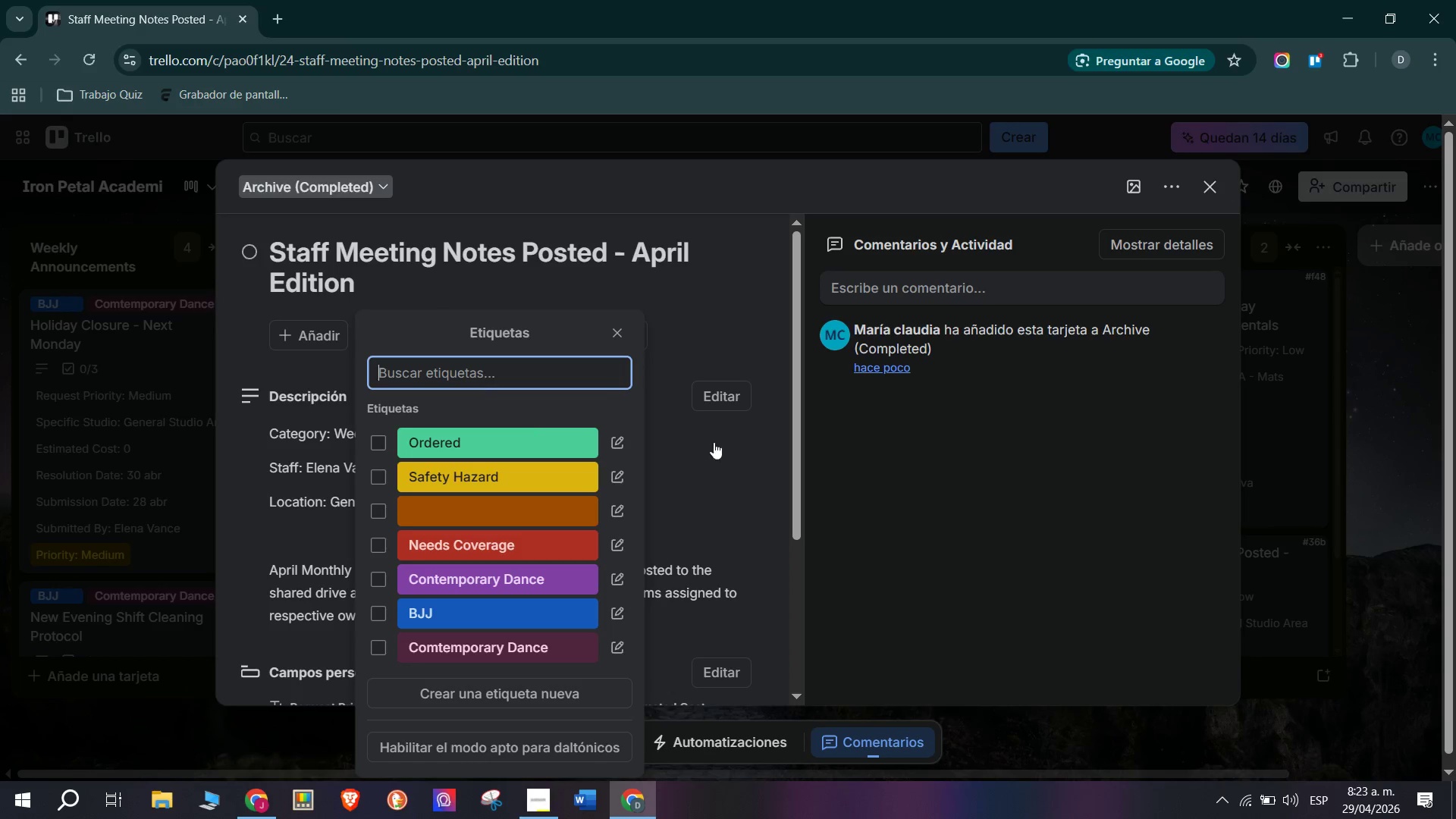 
left_click([755, 442])
 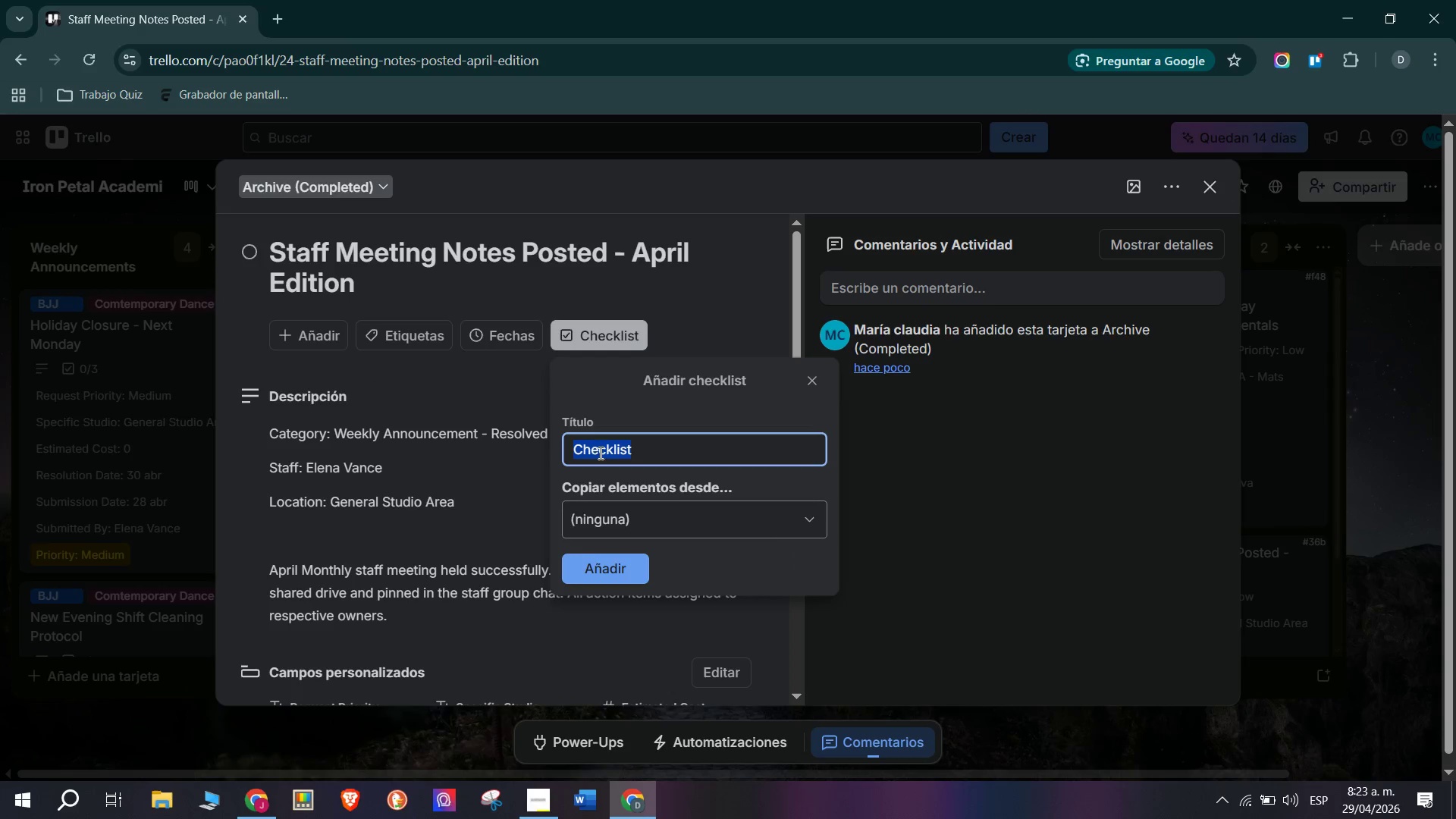 
left_click([613, 568])
 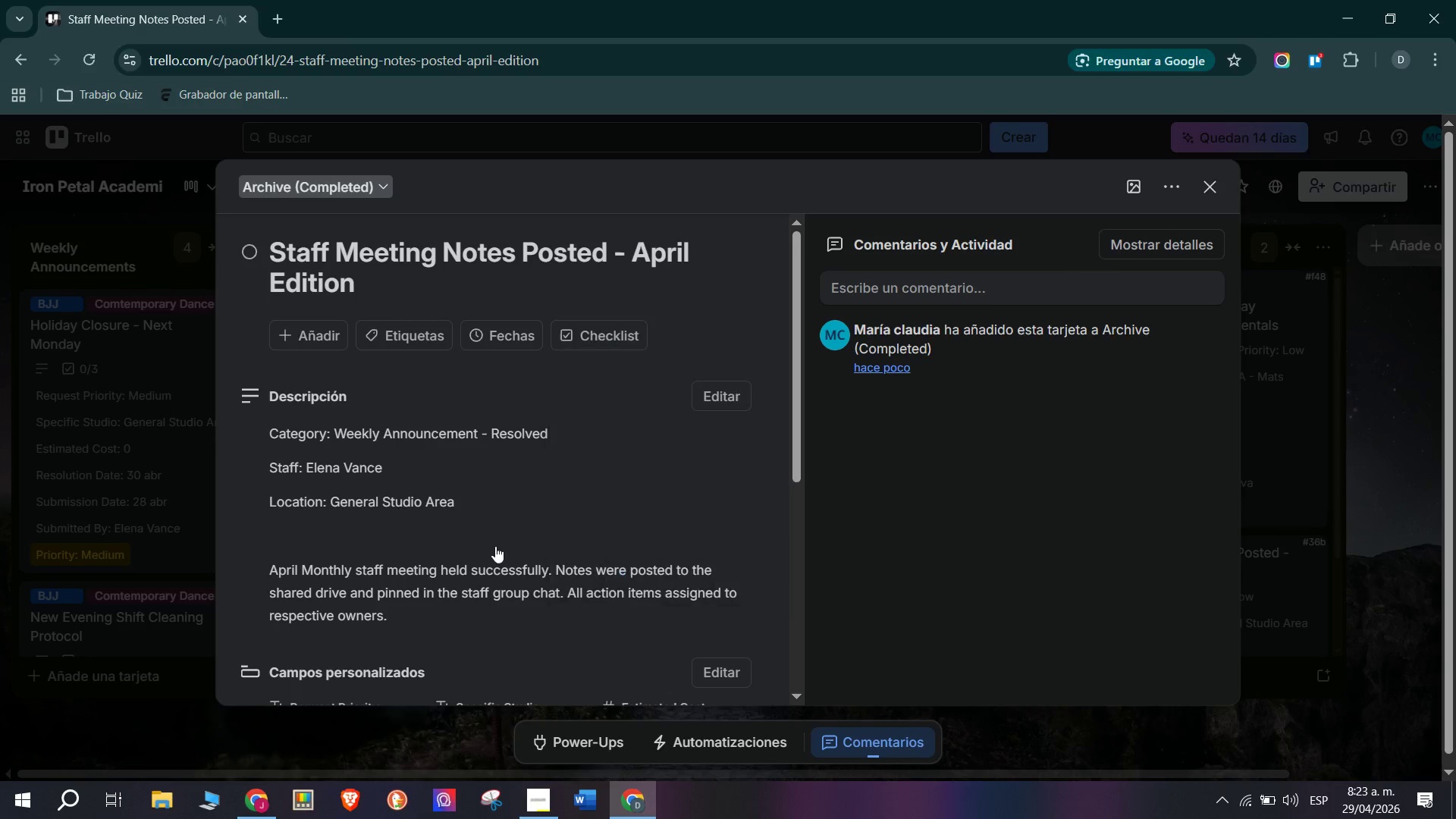 
scroll: coordinate [495, 546], scroll_direction: down, amount: 10.0
 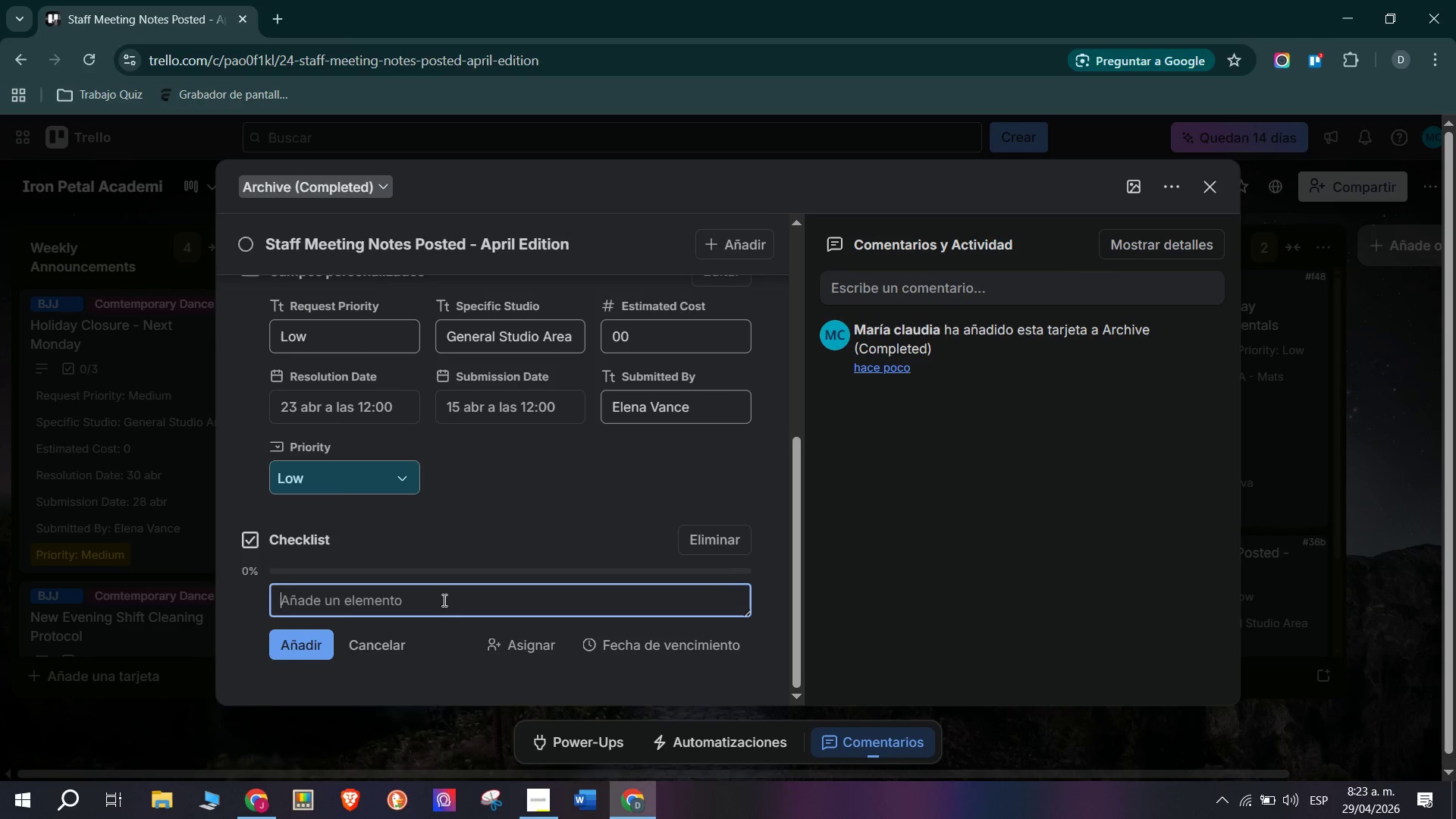 
left_click([443, 600])
 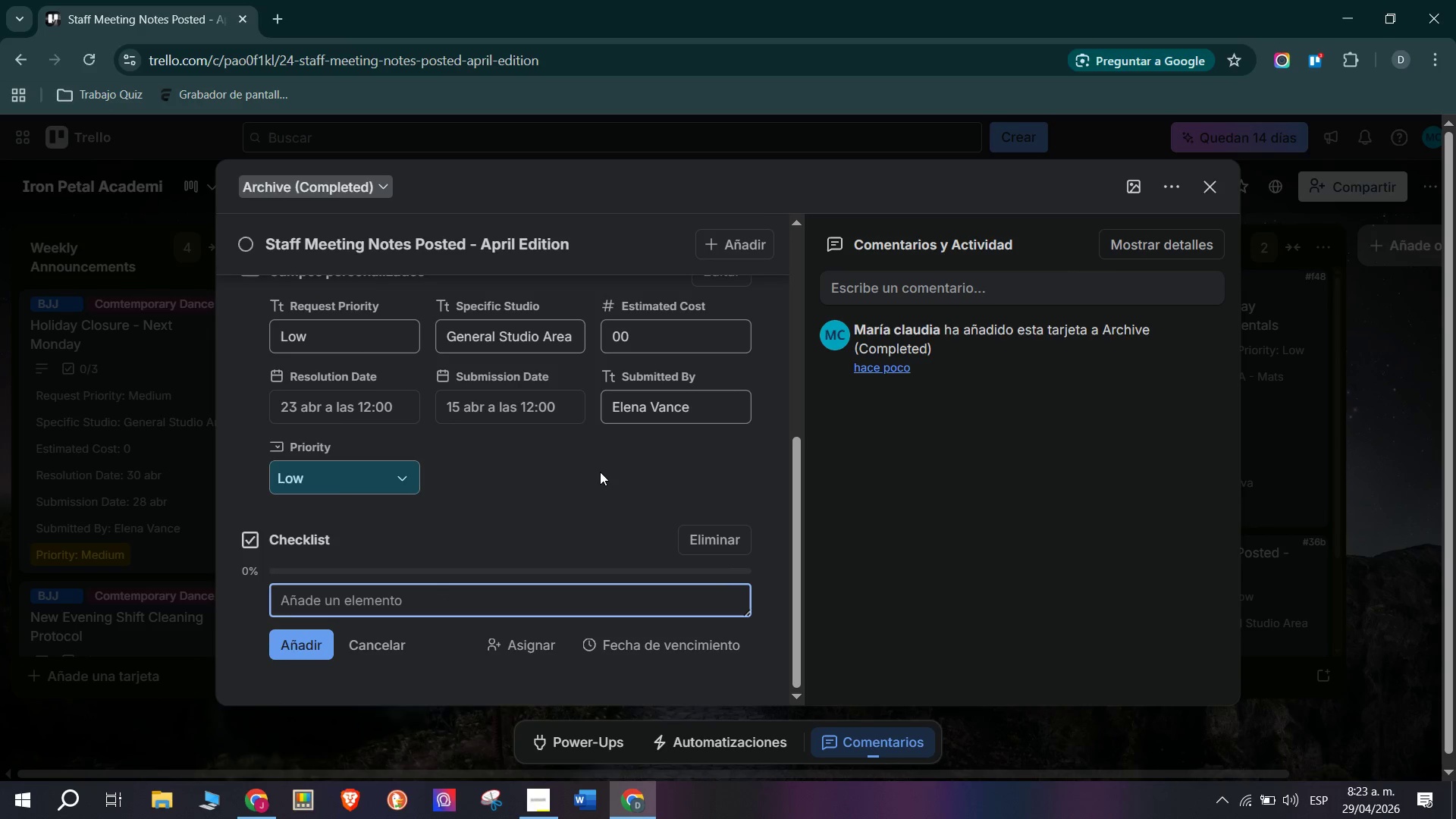 
type(Run meeting and collec)
key(Backspace)
type(et notes)
key(Tab)
 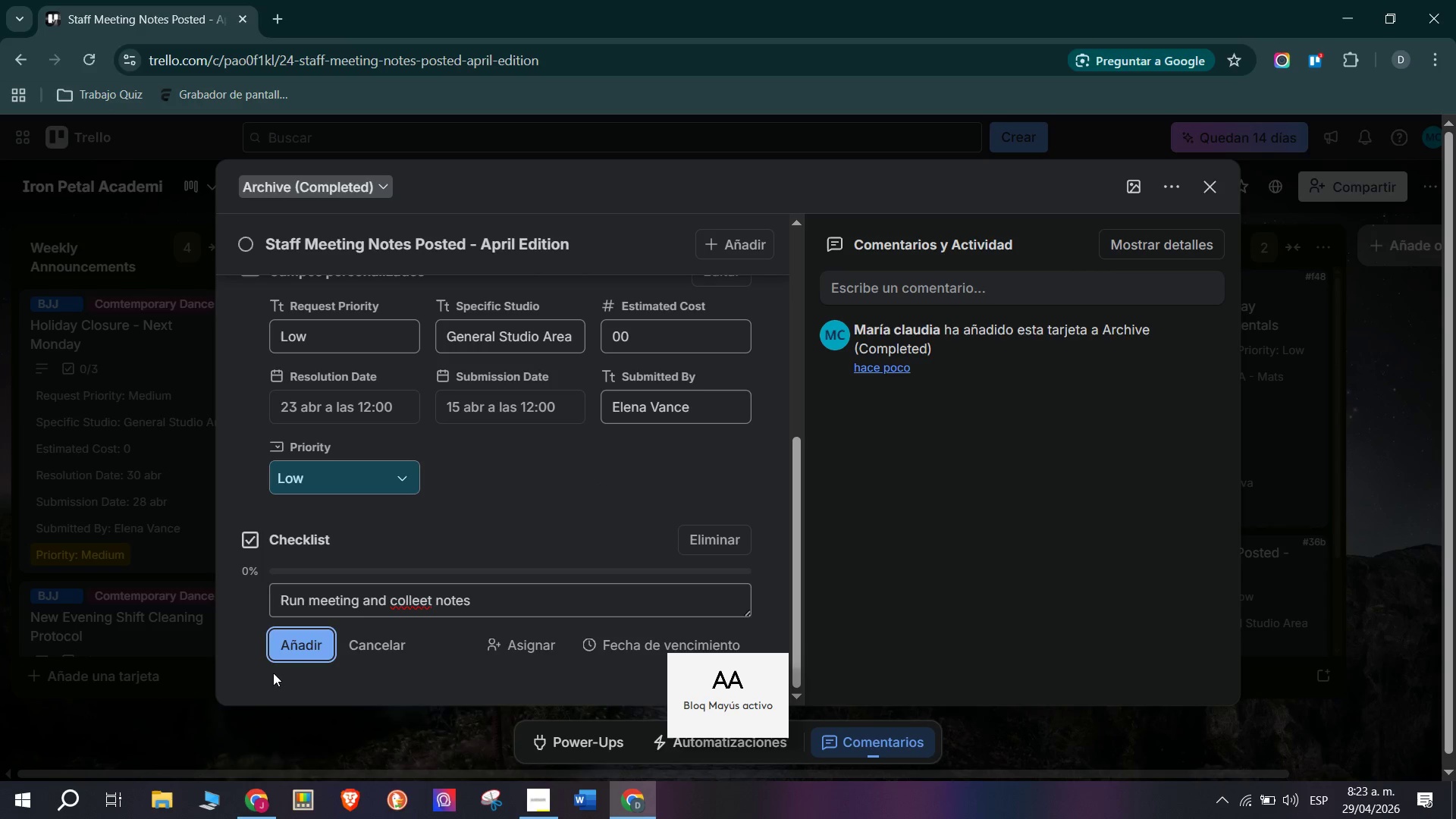 
left_click([296, 648])
 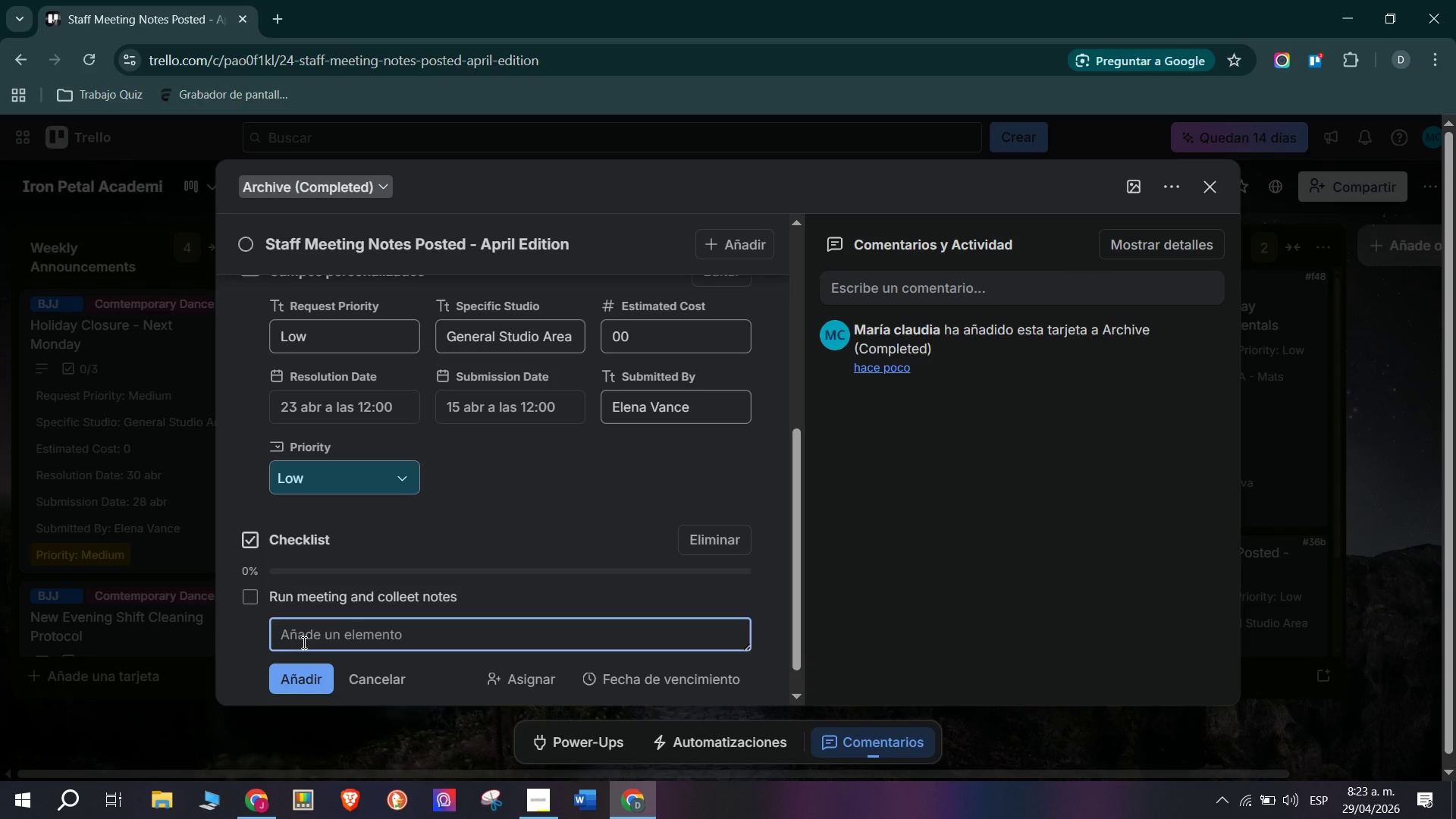 
type(Post notew)
key(Backspace)
key(Backspace)
type(es)
 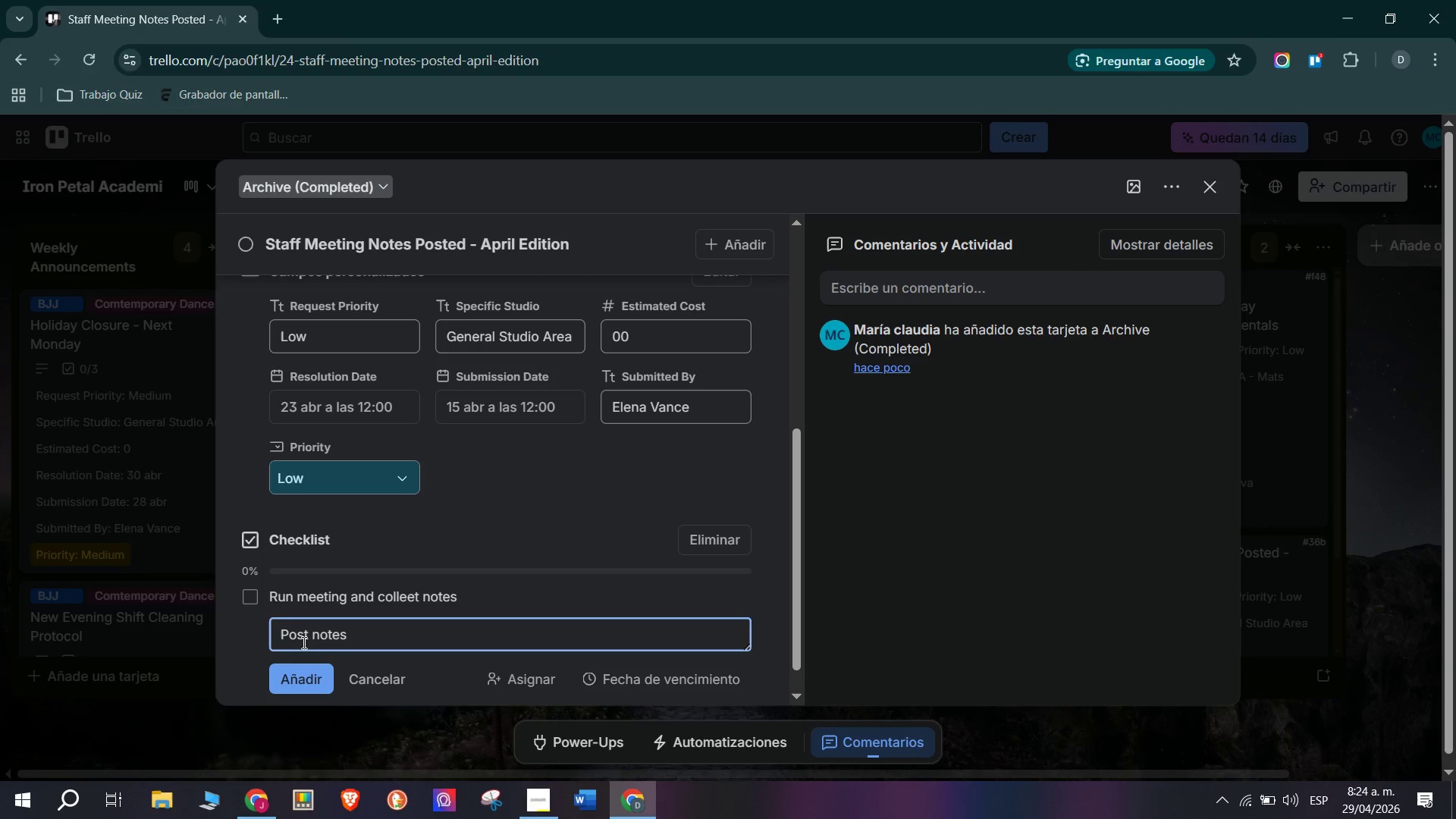 
wait(11.0)
 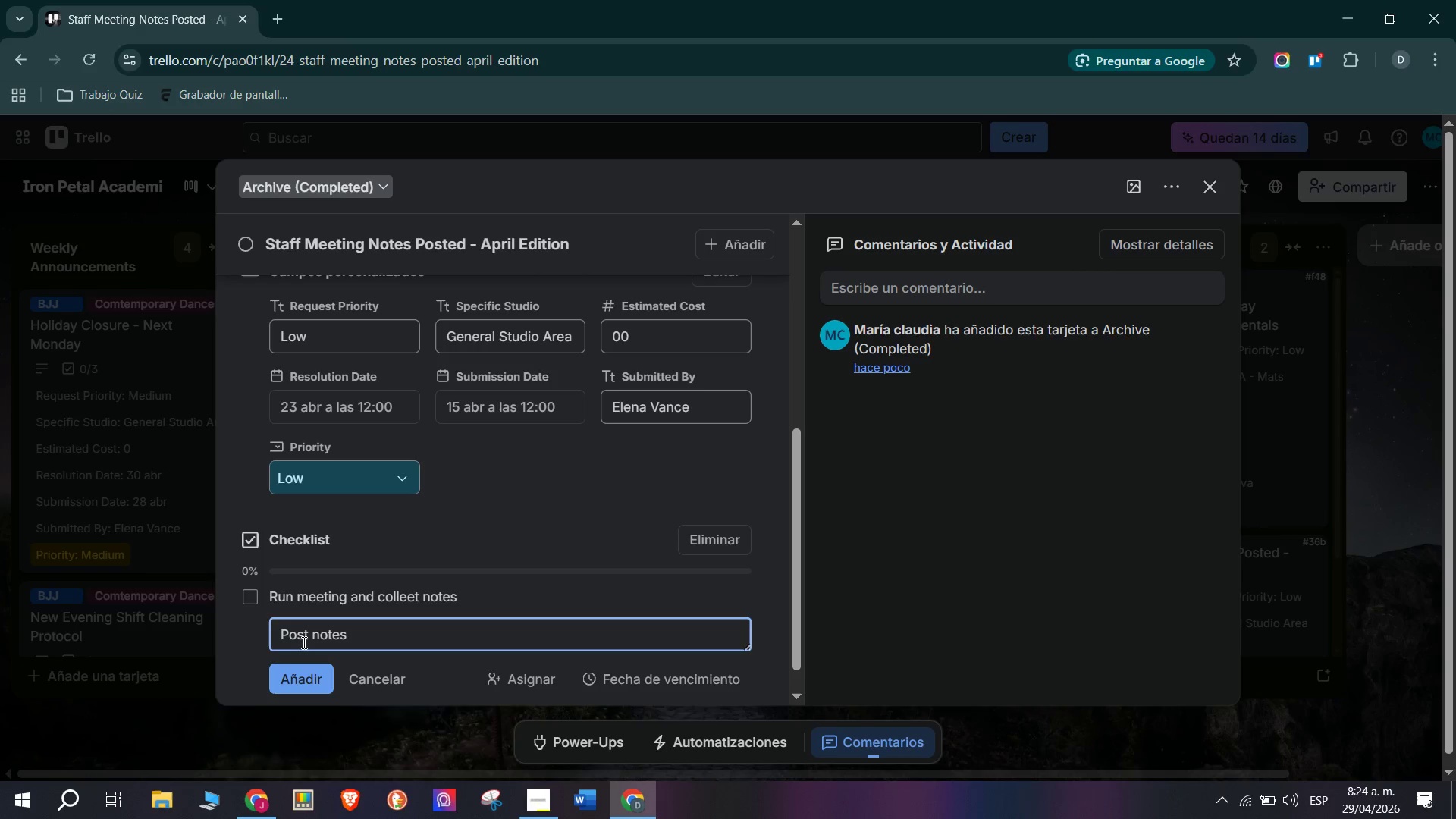 
type( to shared drive)
 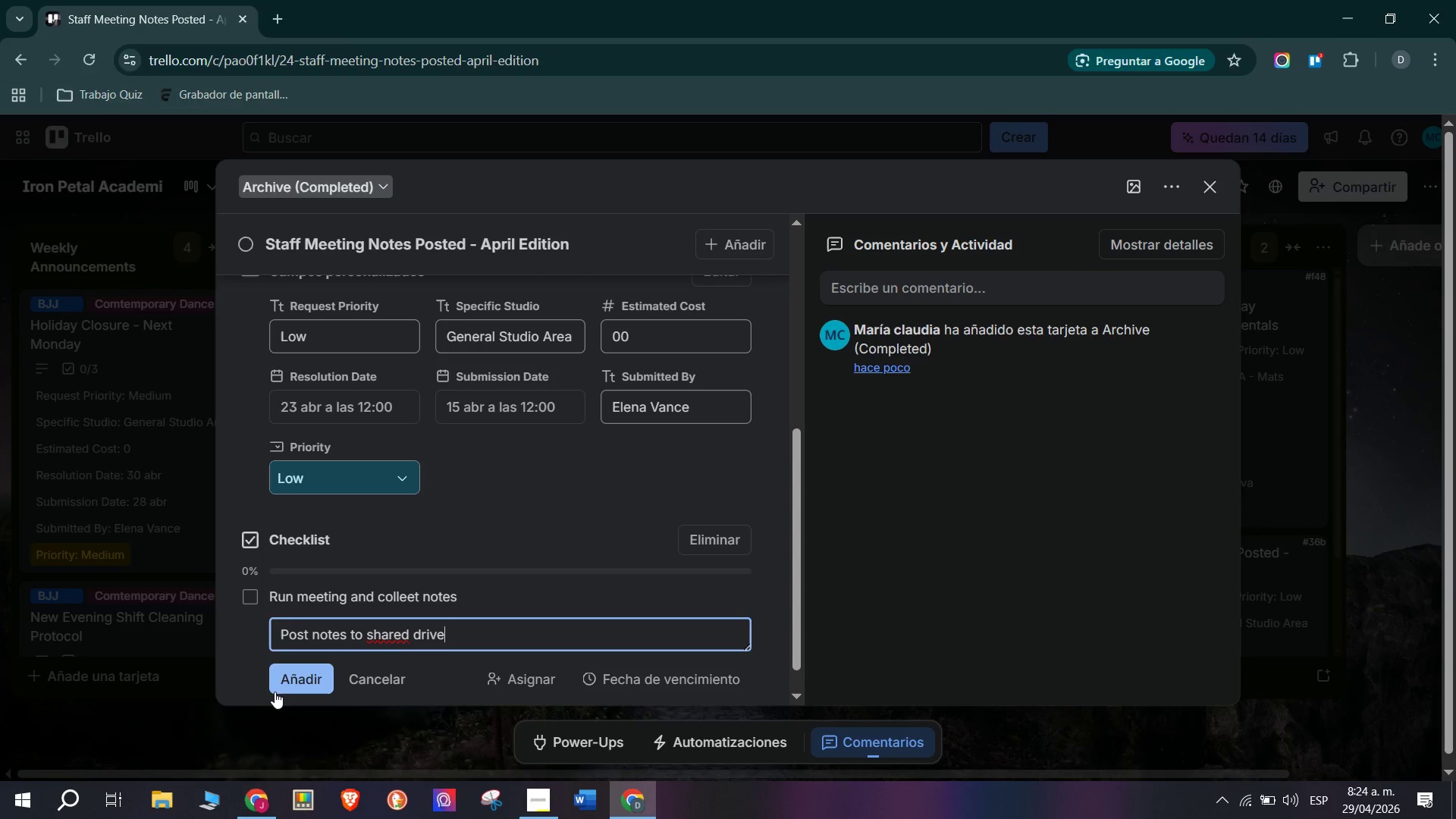 
key(Enter)
 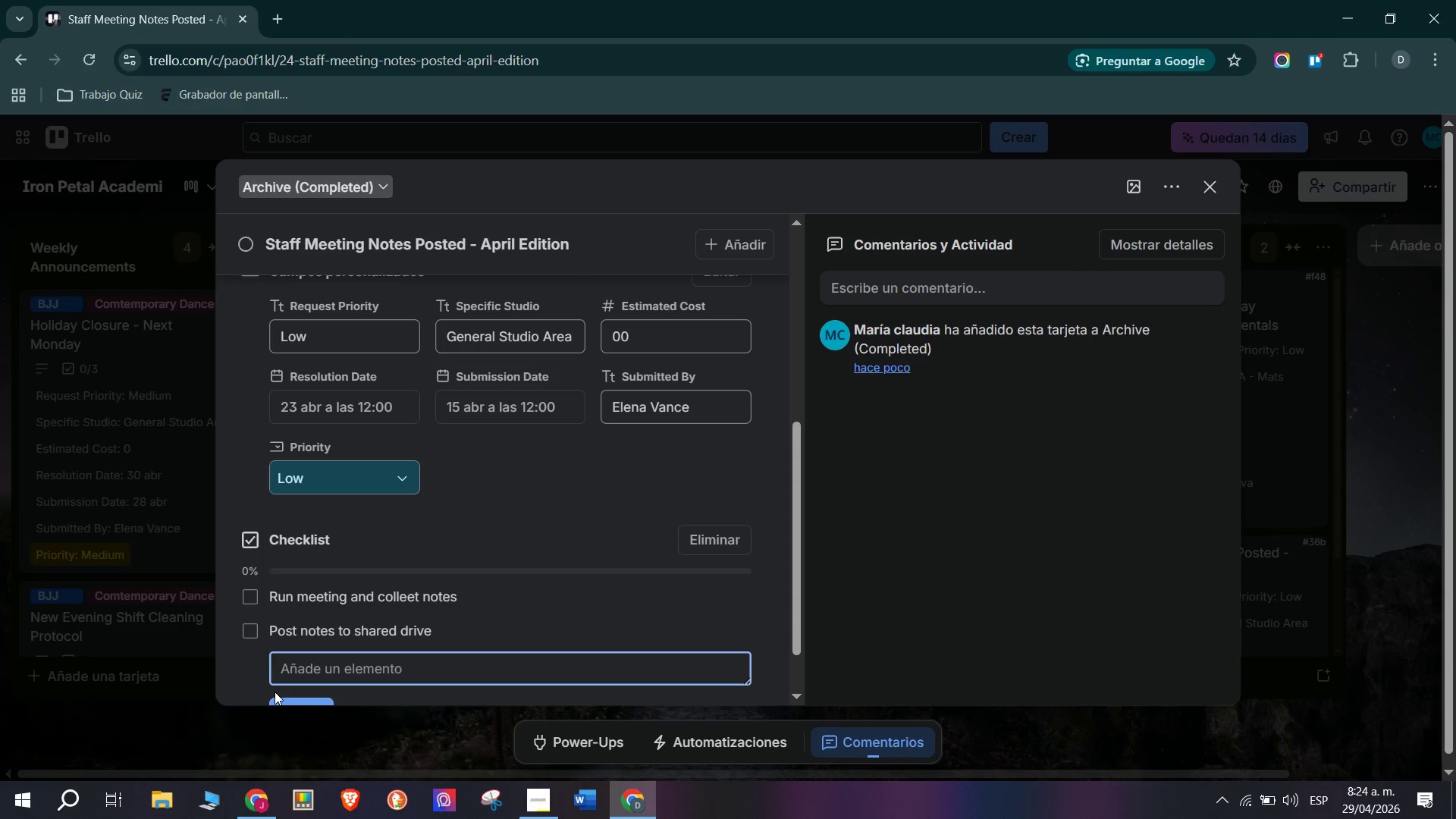 
type(O)
key(Backspace)
type(Pin summary in staff grop)
key(Backspace)
type(up chat)
 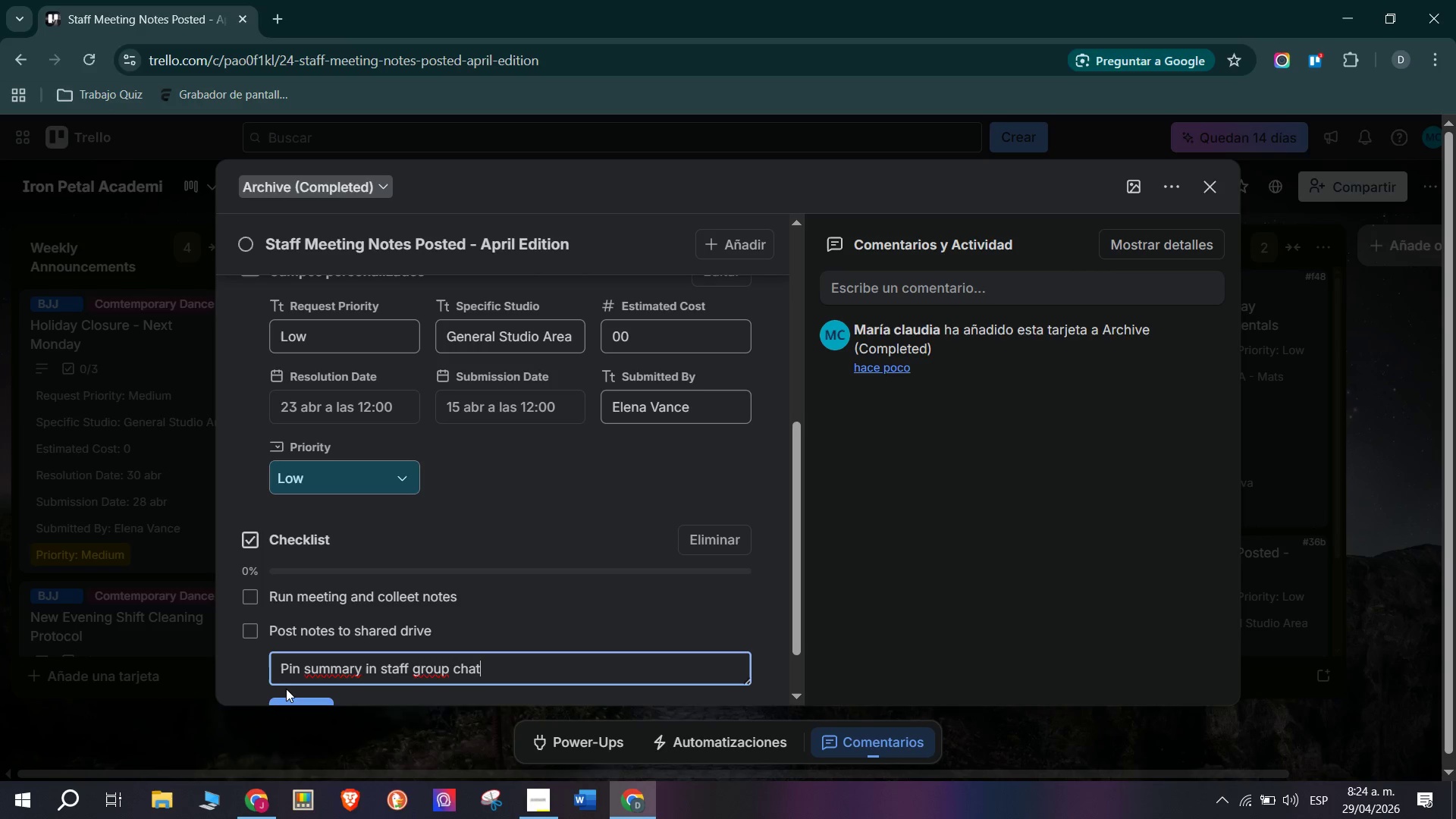 
scroll: coordinate [285, 687], scroll_direction: down, amount: 3.0
 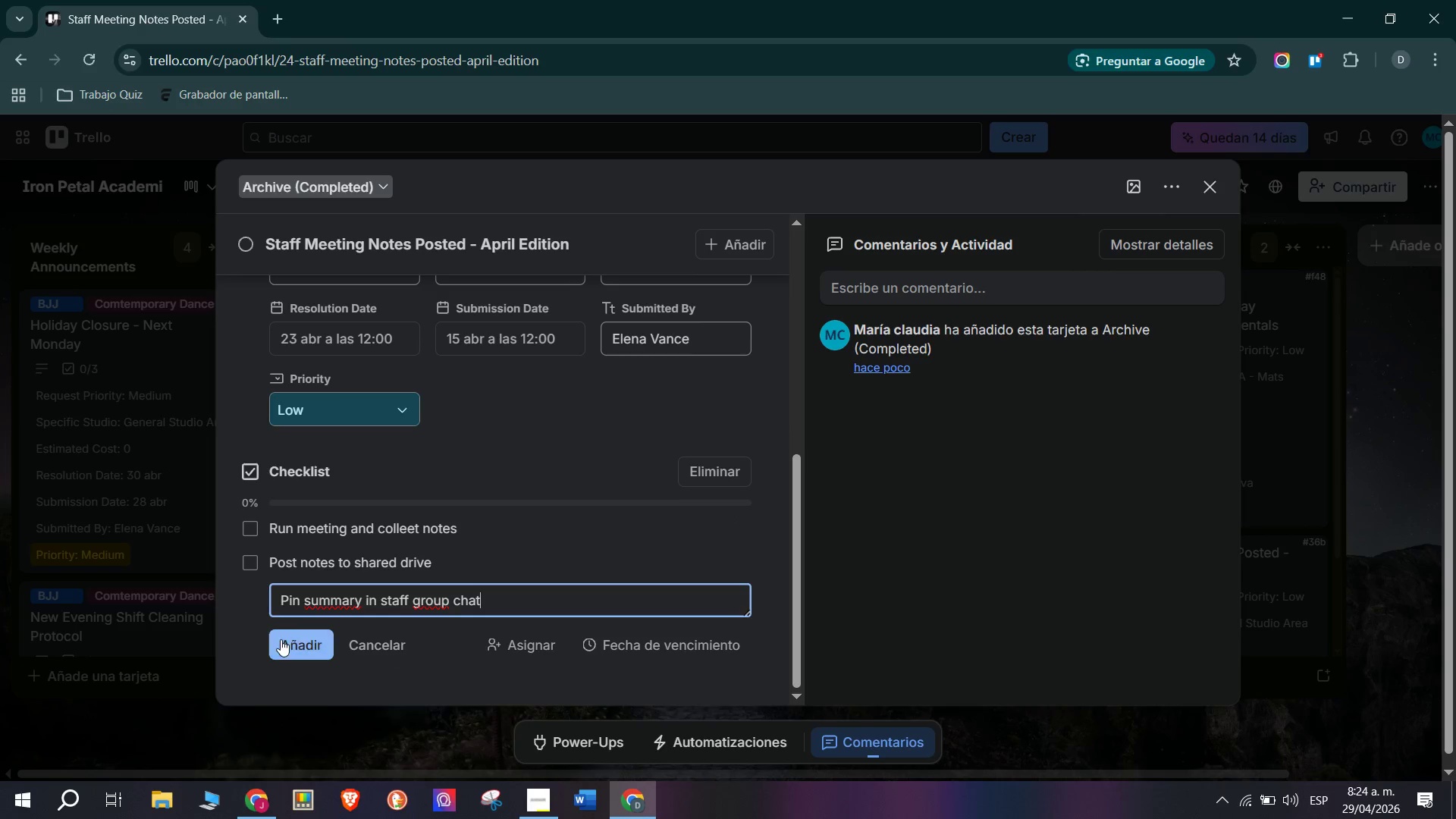 